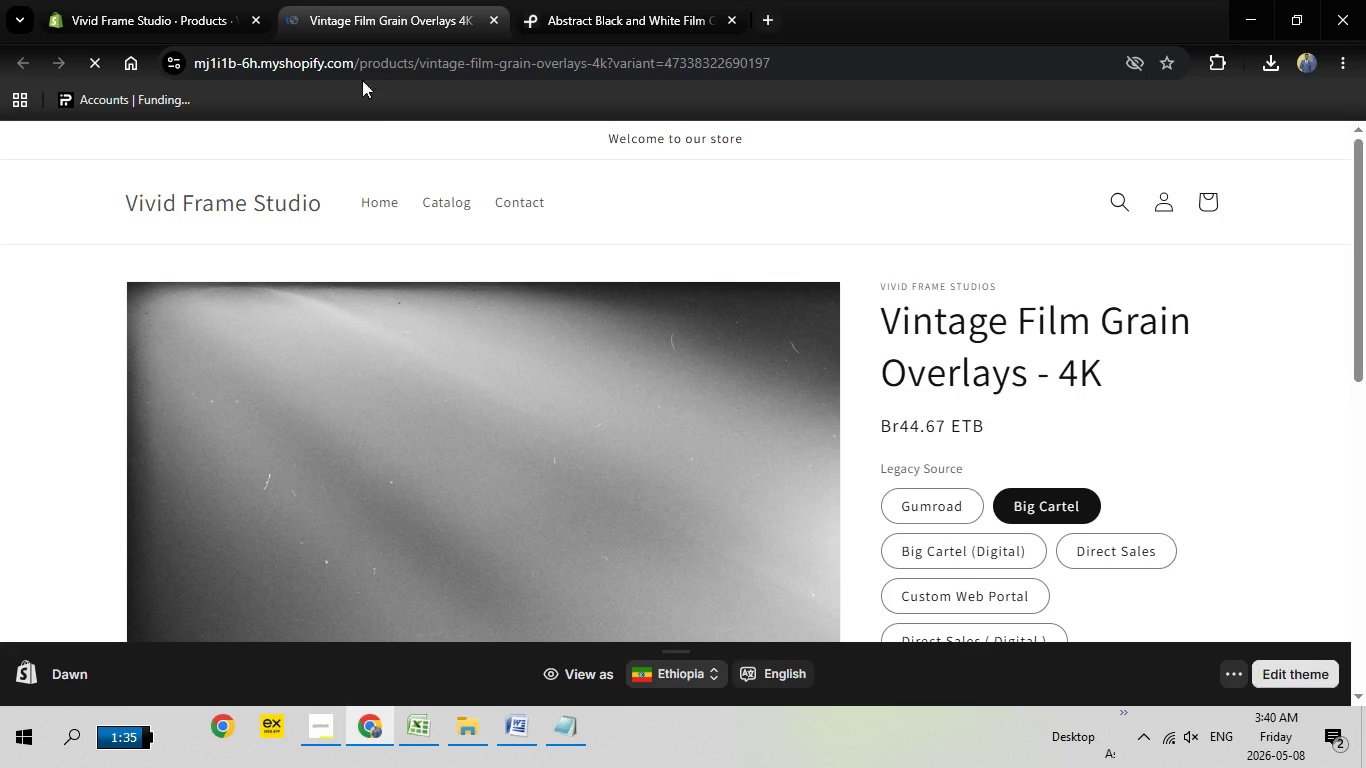 
scroll: coordinate [1006, 470], scroll_direction: up, amount: 12.0
 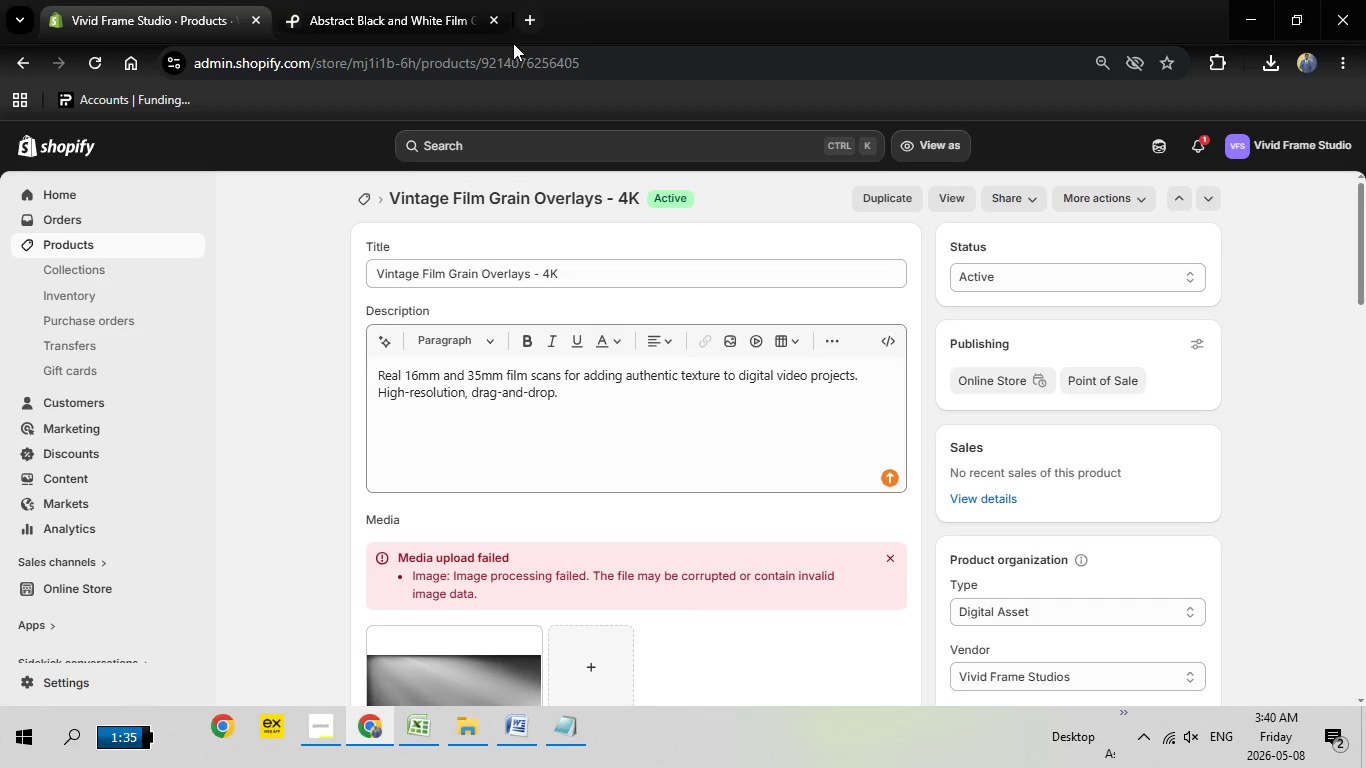 
left_click([493, 16])
 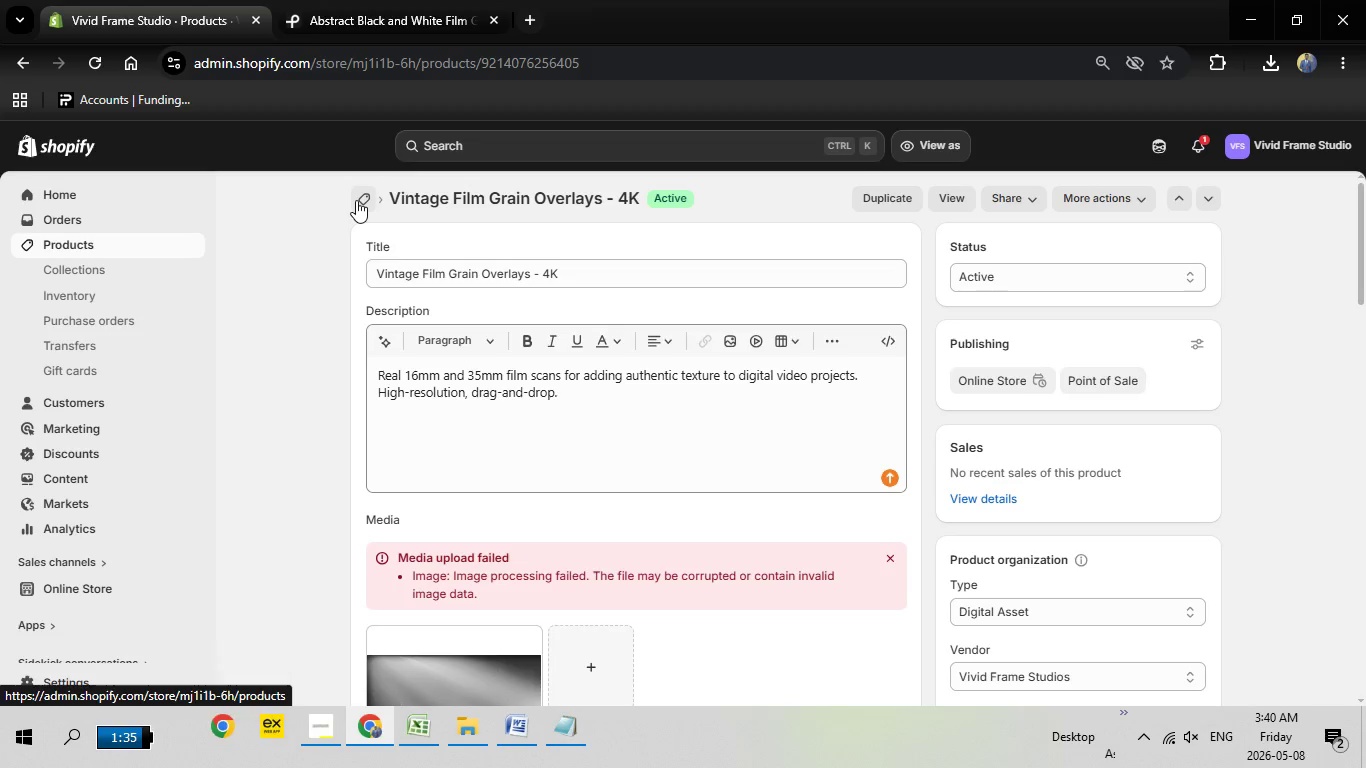 
wait(6.17)
 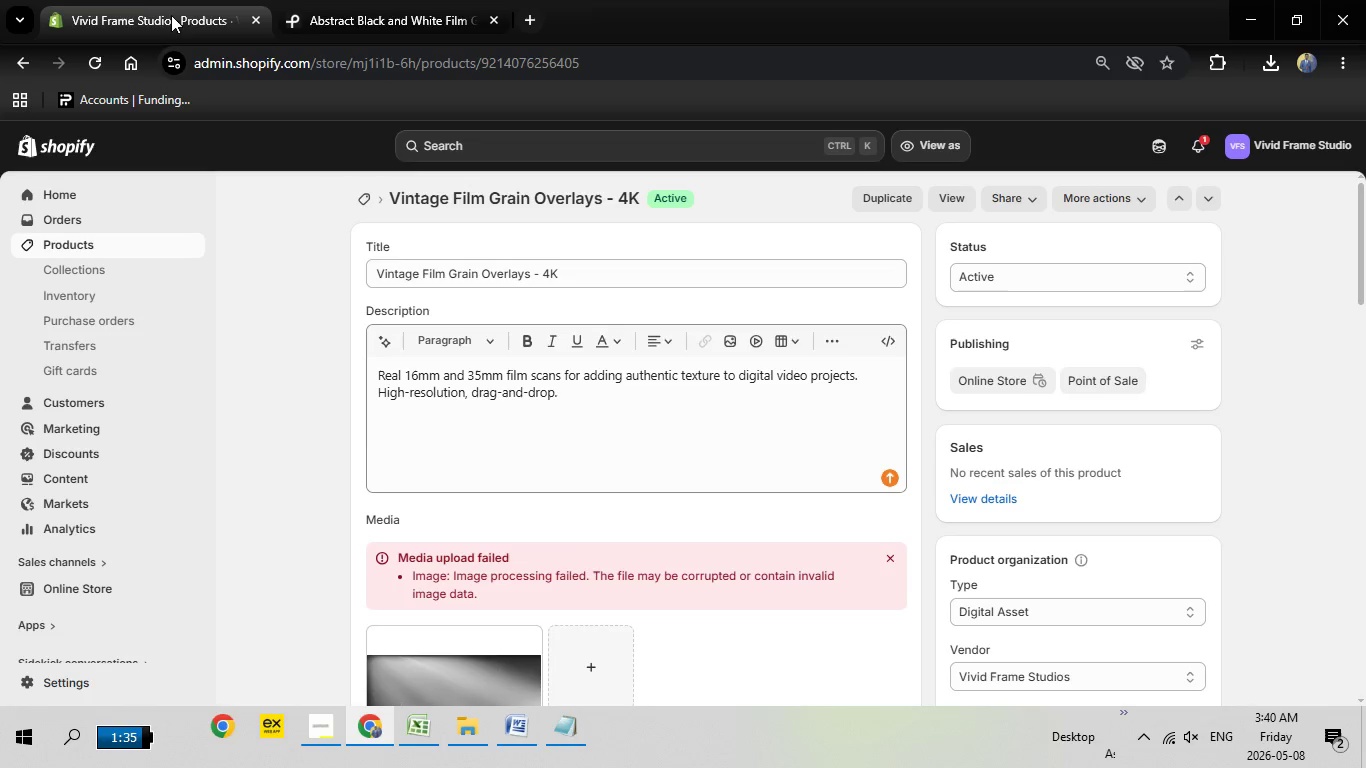 
left_click([356, 200])
 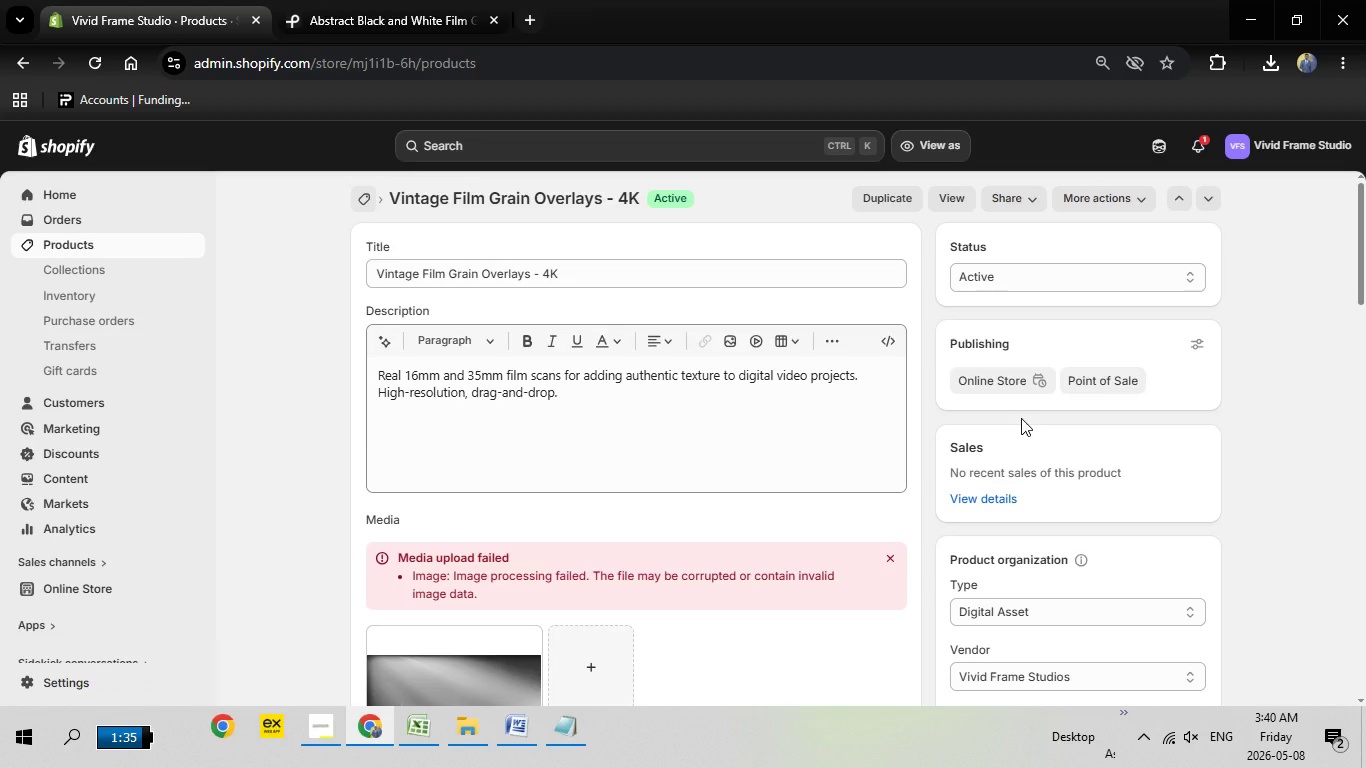 
wait(6.53)
 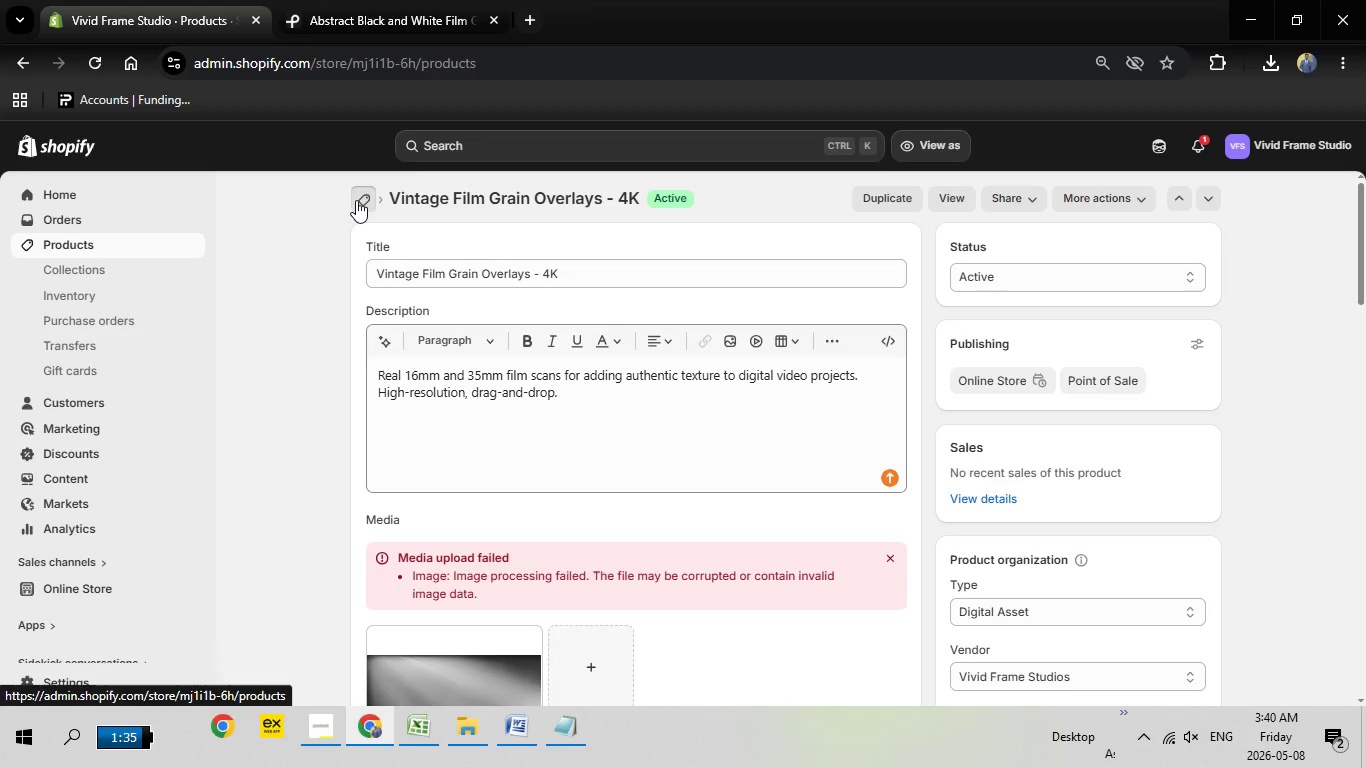 
mouse_move([974, 531])
 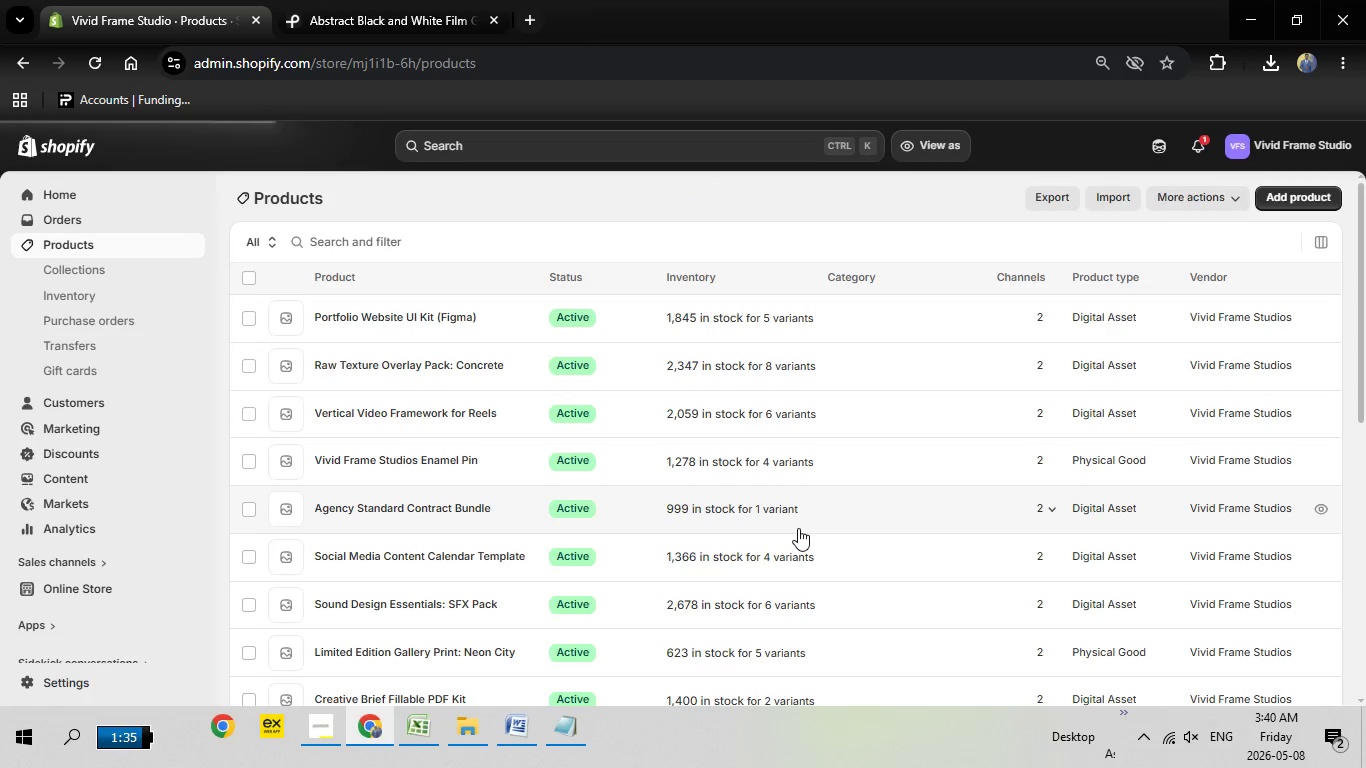 
scroll: coordinate [798, 528], scroll_direction: down, amount: 4.0
 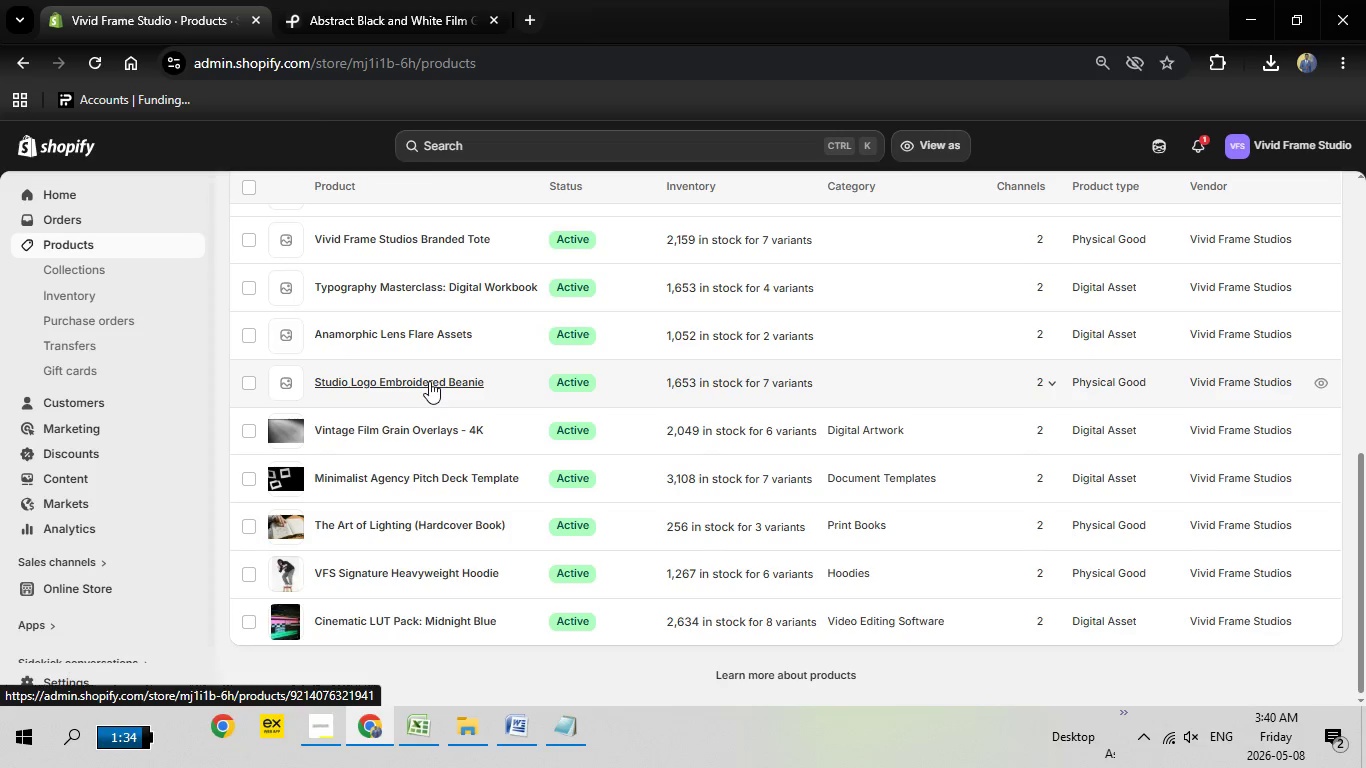 
left_click([429, 381])
 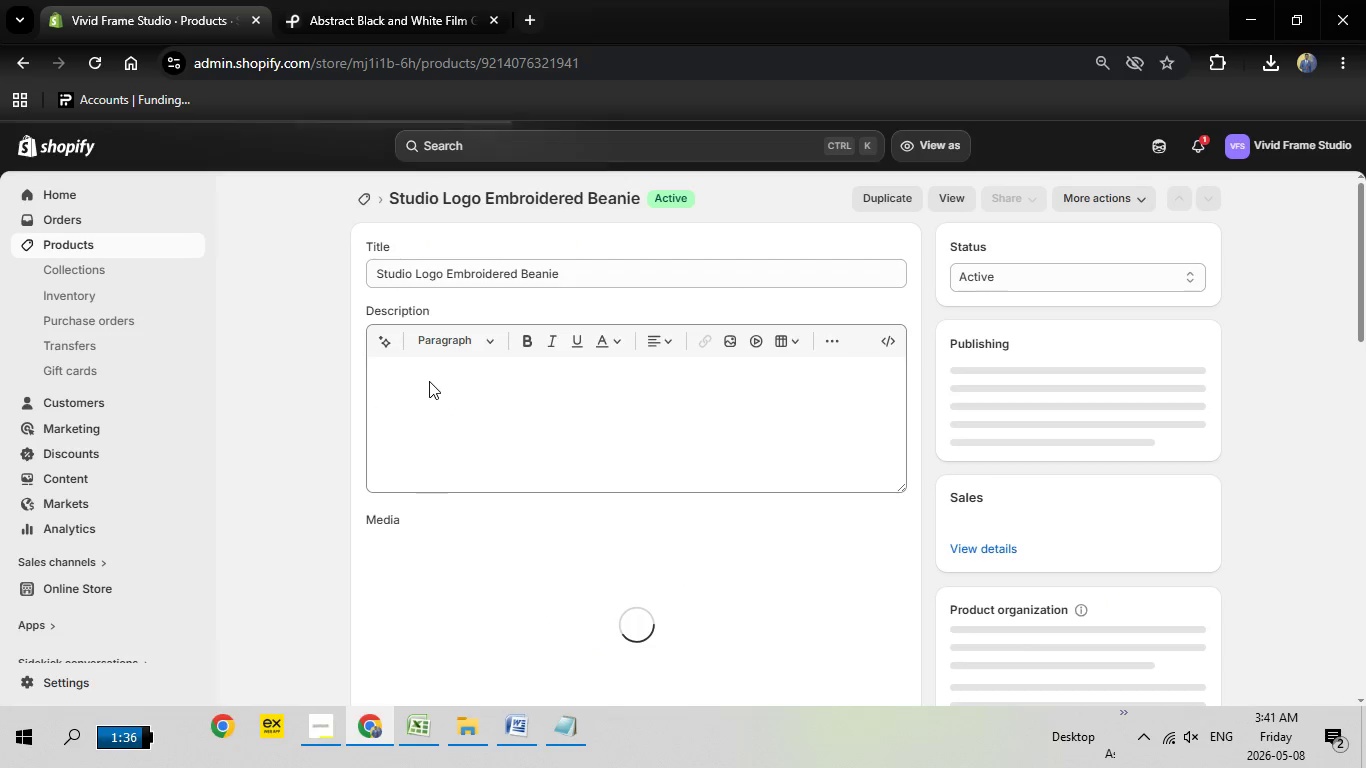 
wait(10.66)
 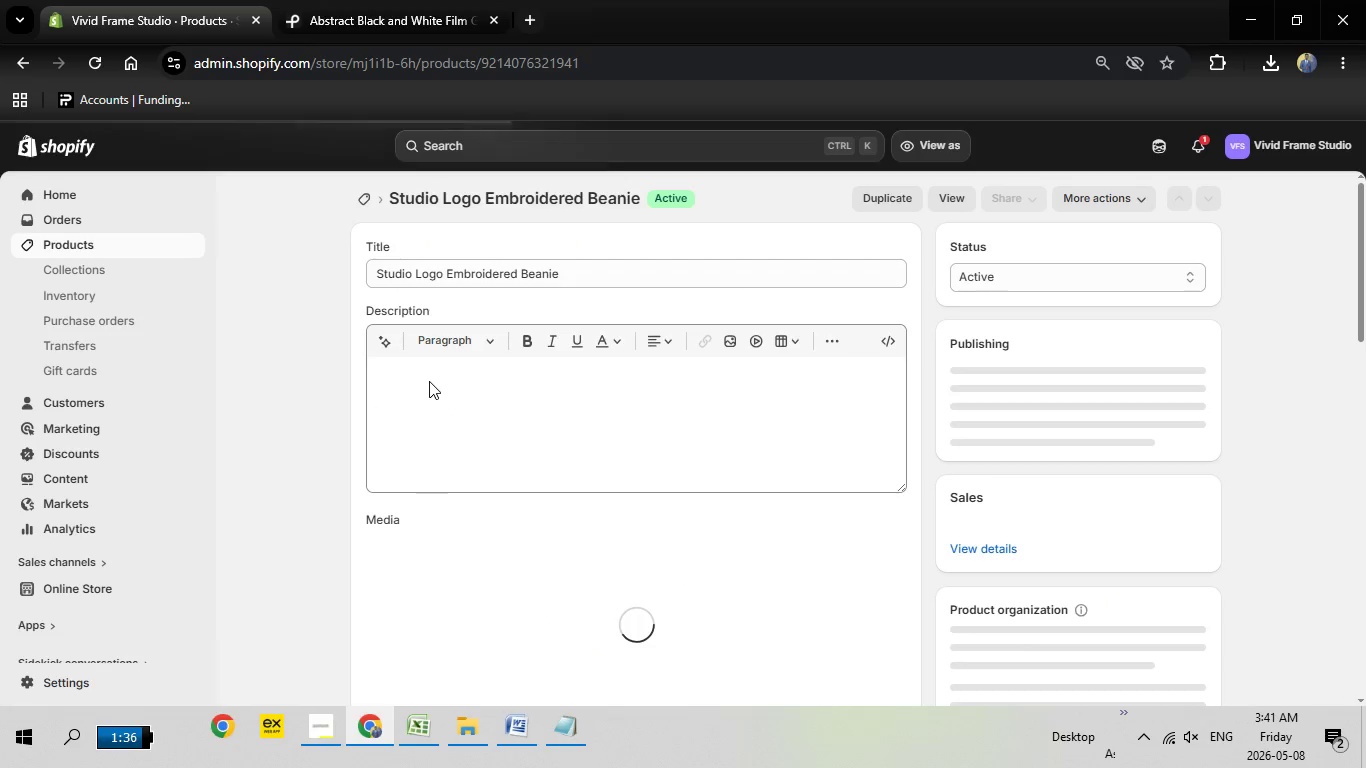 
left_click([518, 726])
 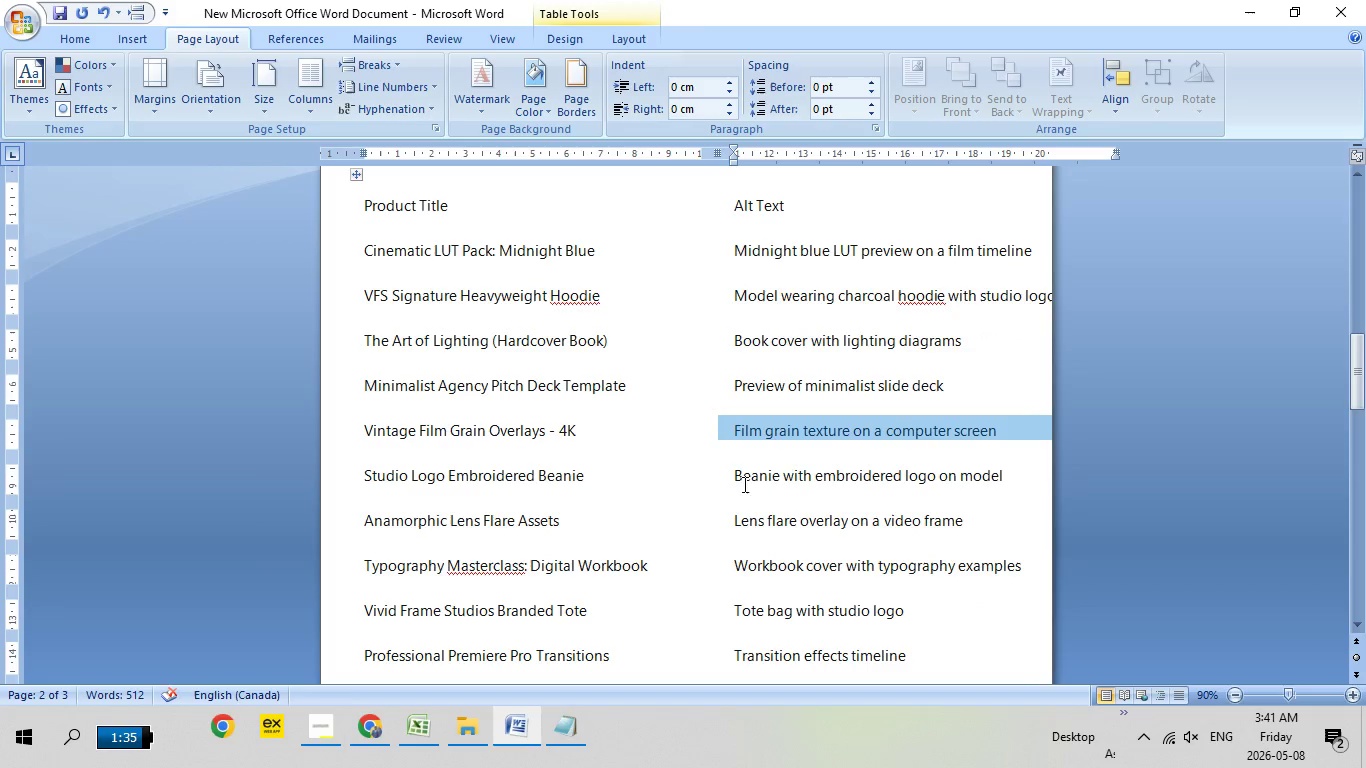 
scroll: coordinate [721, 490], scroll_direction: down, amount: 2.0
 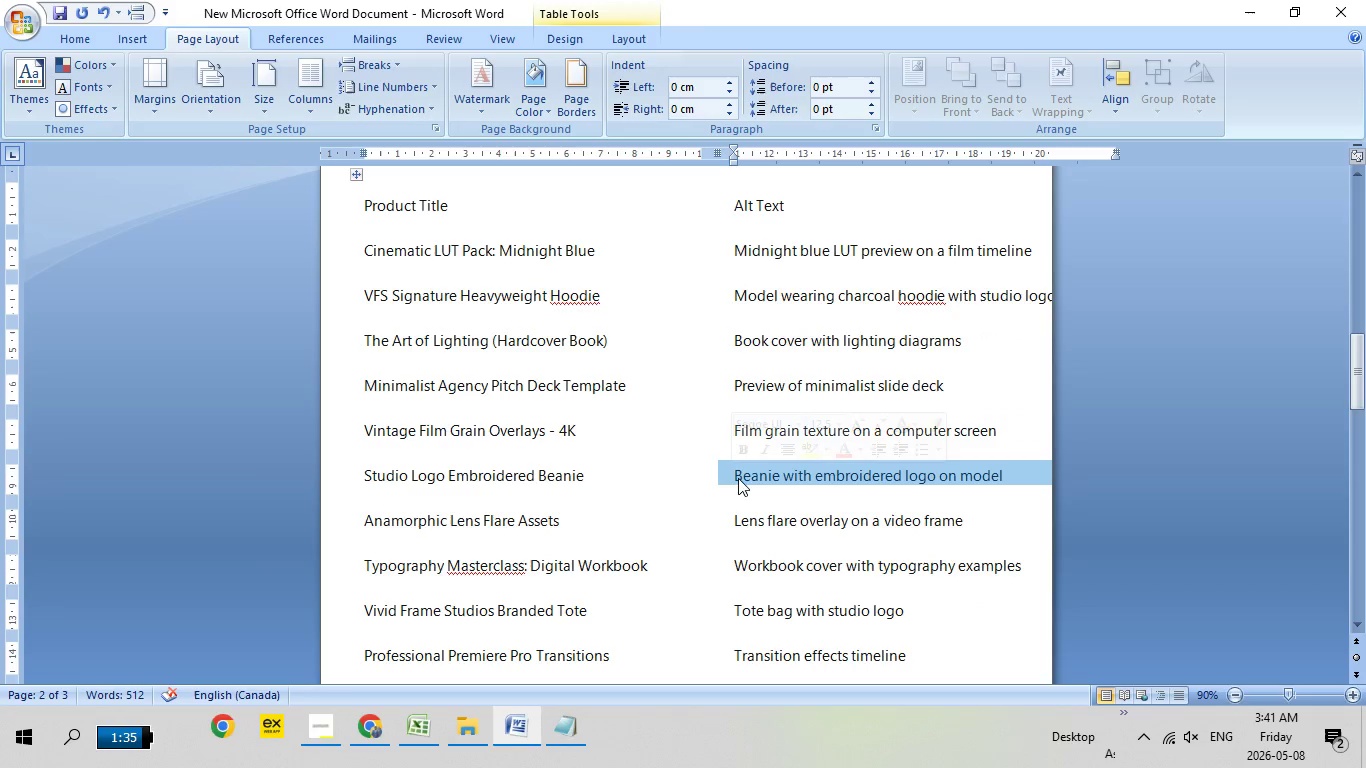 
left_click([732, 478])
 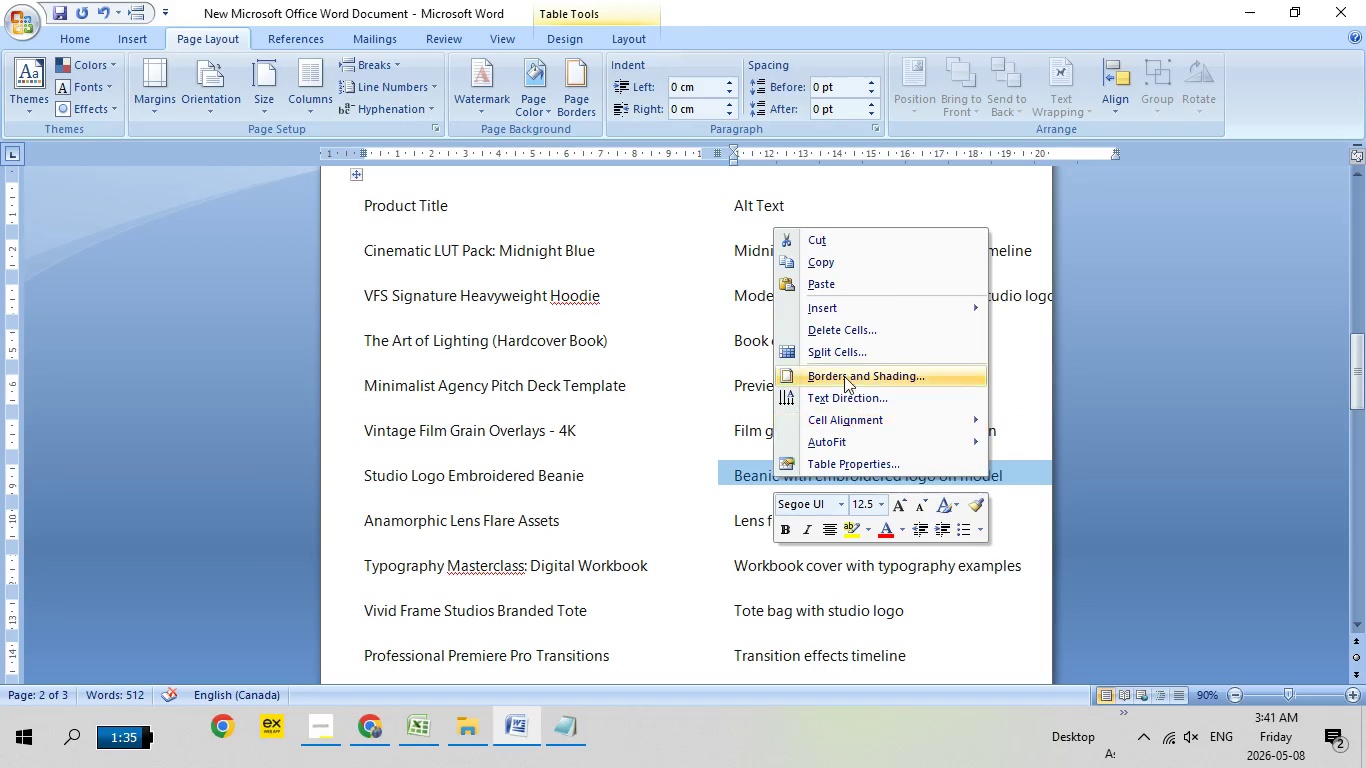 
right_click([772, 476])
 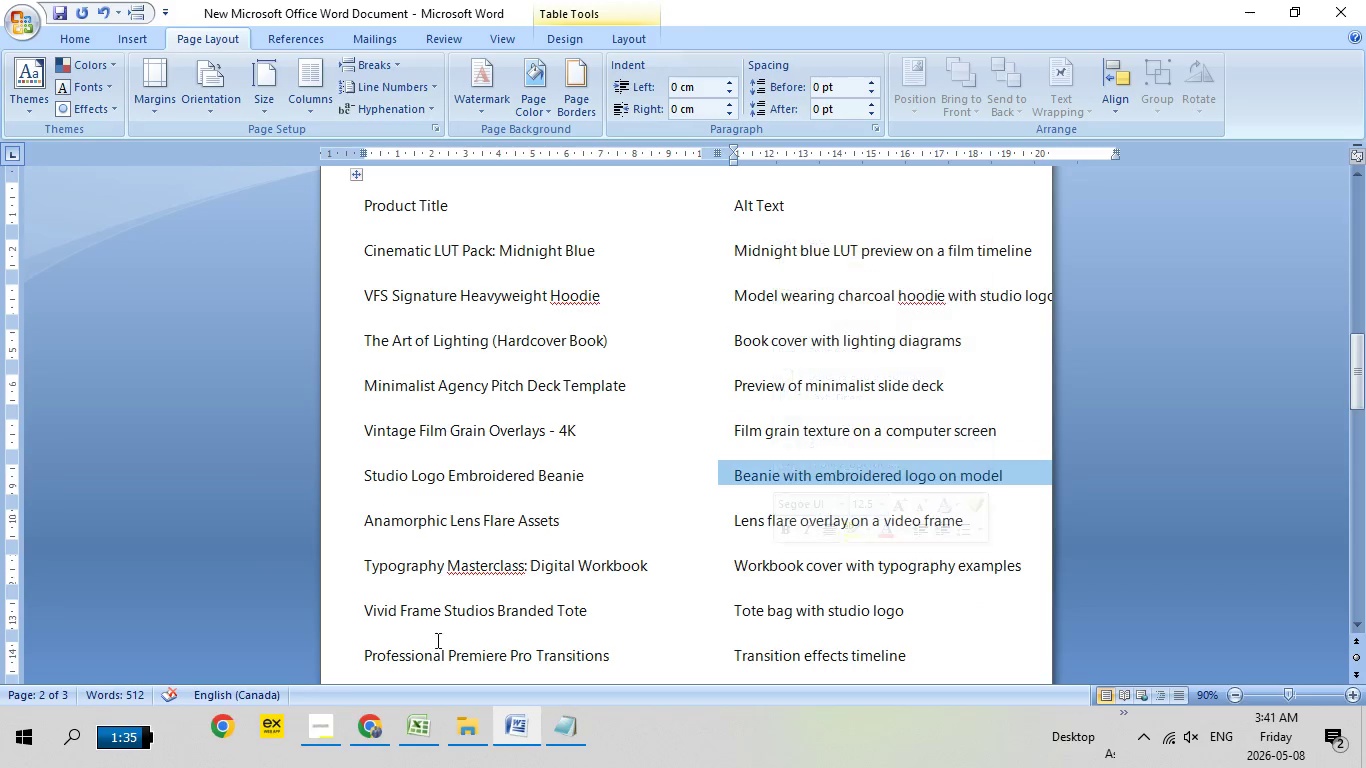 
left_click([829, 264])
 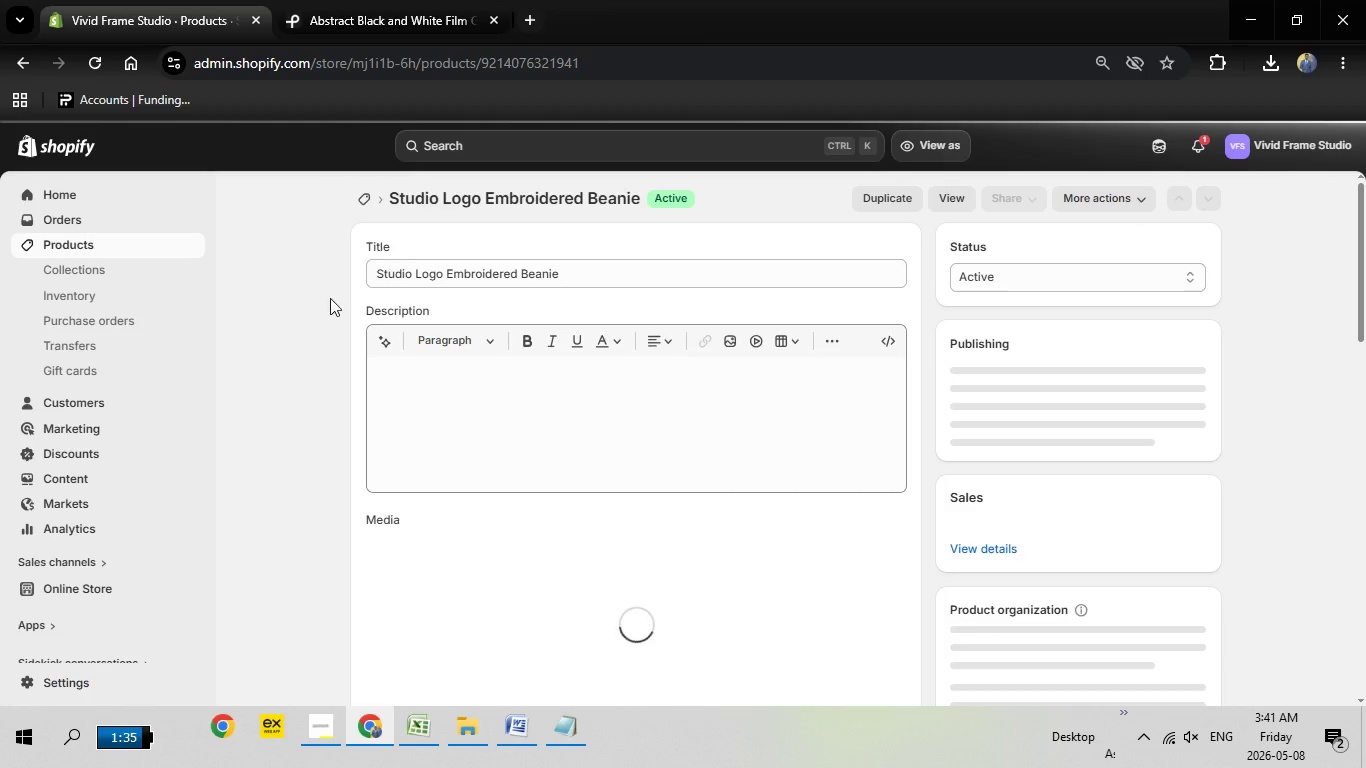 
left_click([383, 728])
 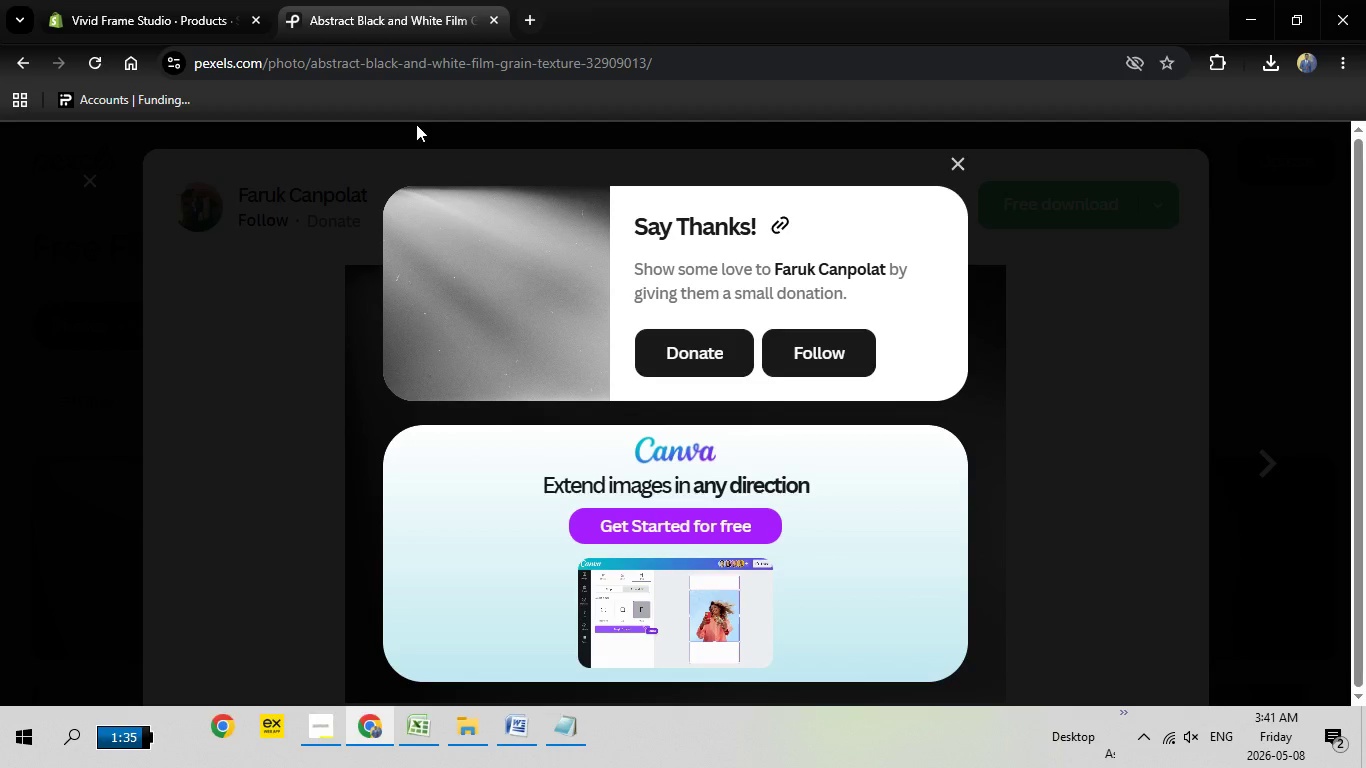 
left_click([421, 0])
 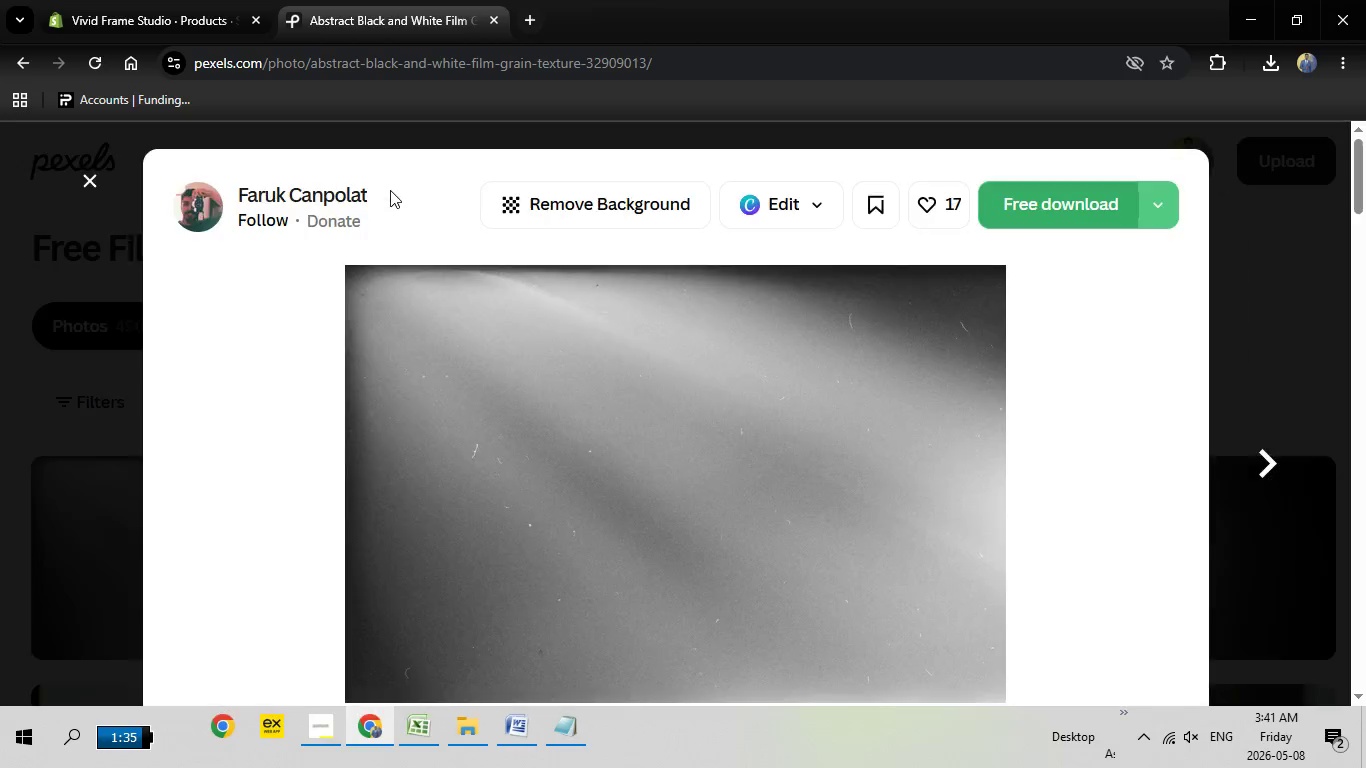 
key(Escape)
 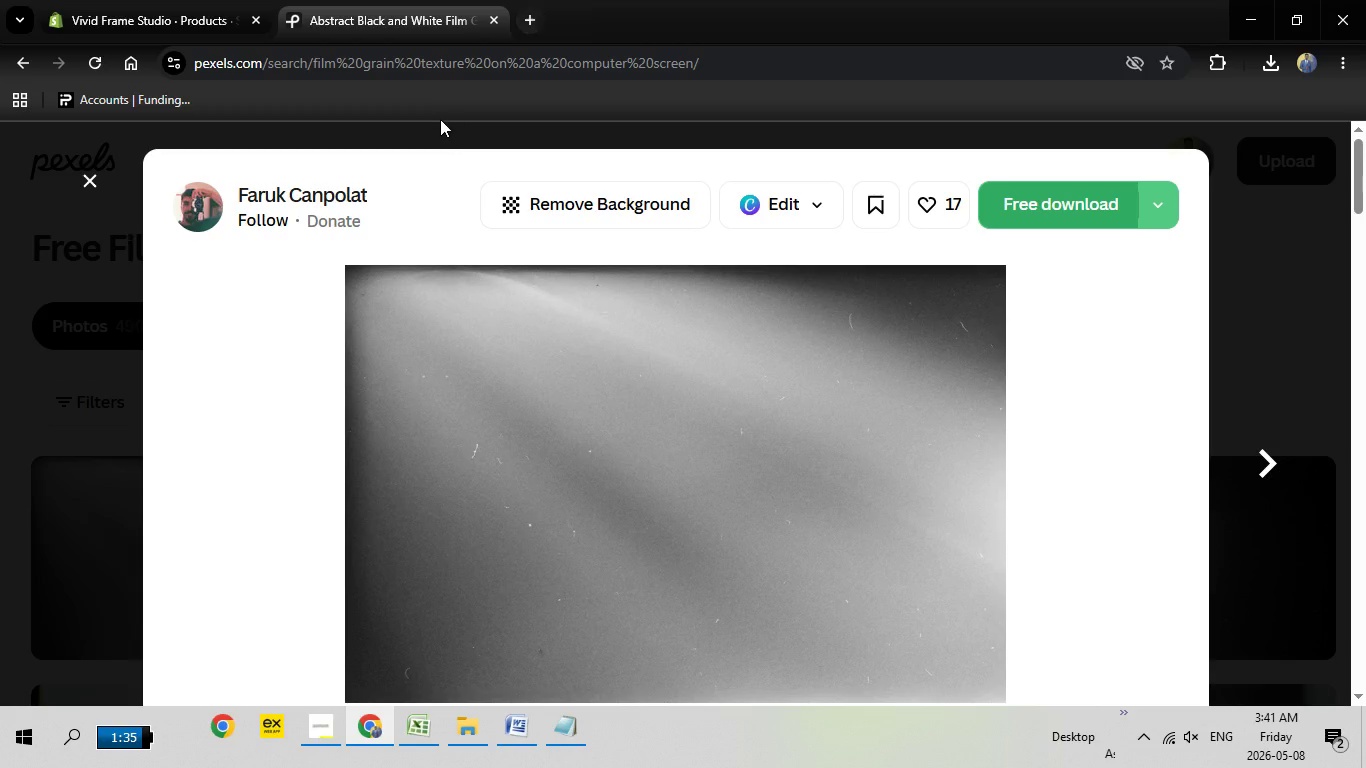 
key(Escape)
 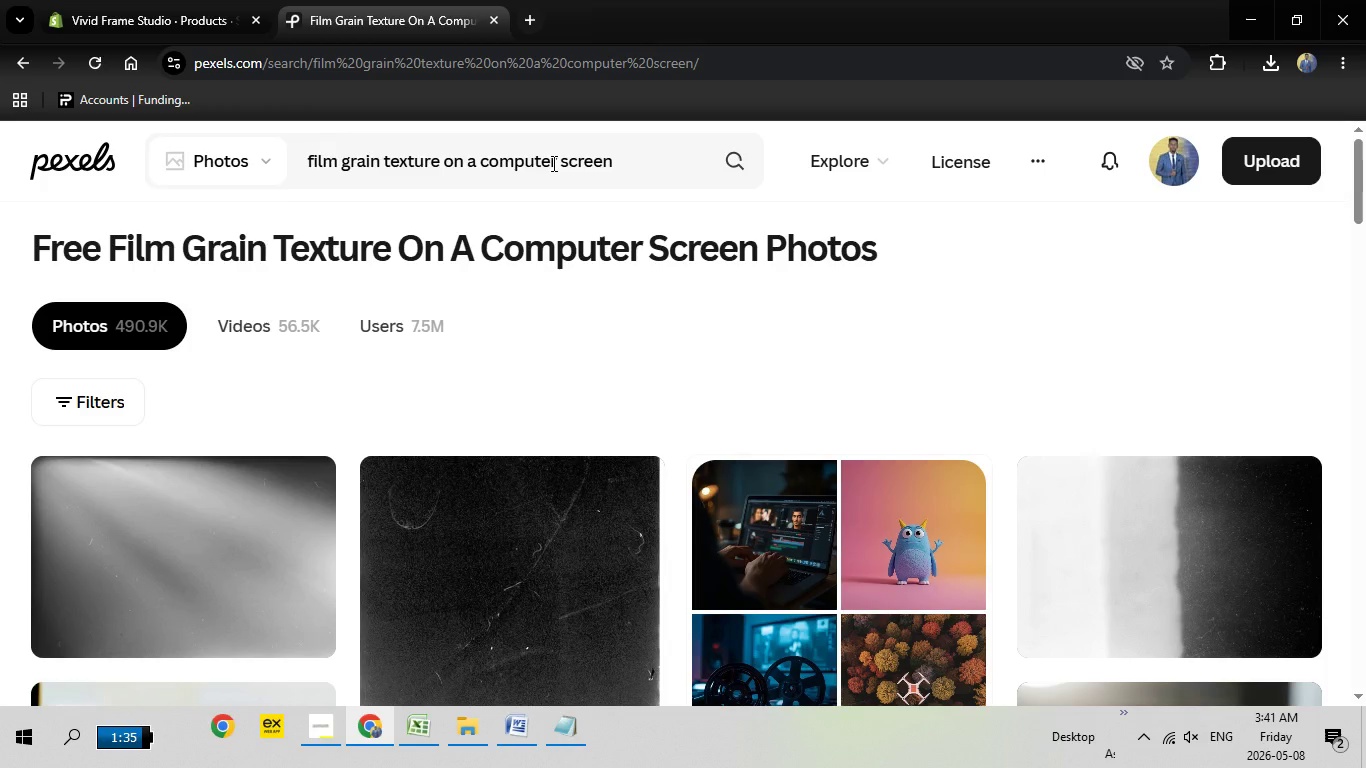 
left_click_drag(start_coordinate=[628, 154], to_coordinate=[190, 165])
 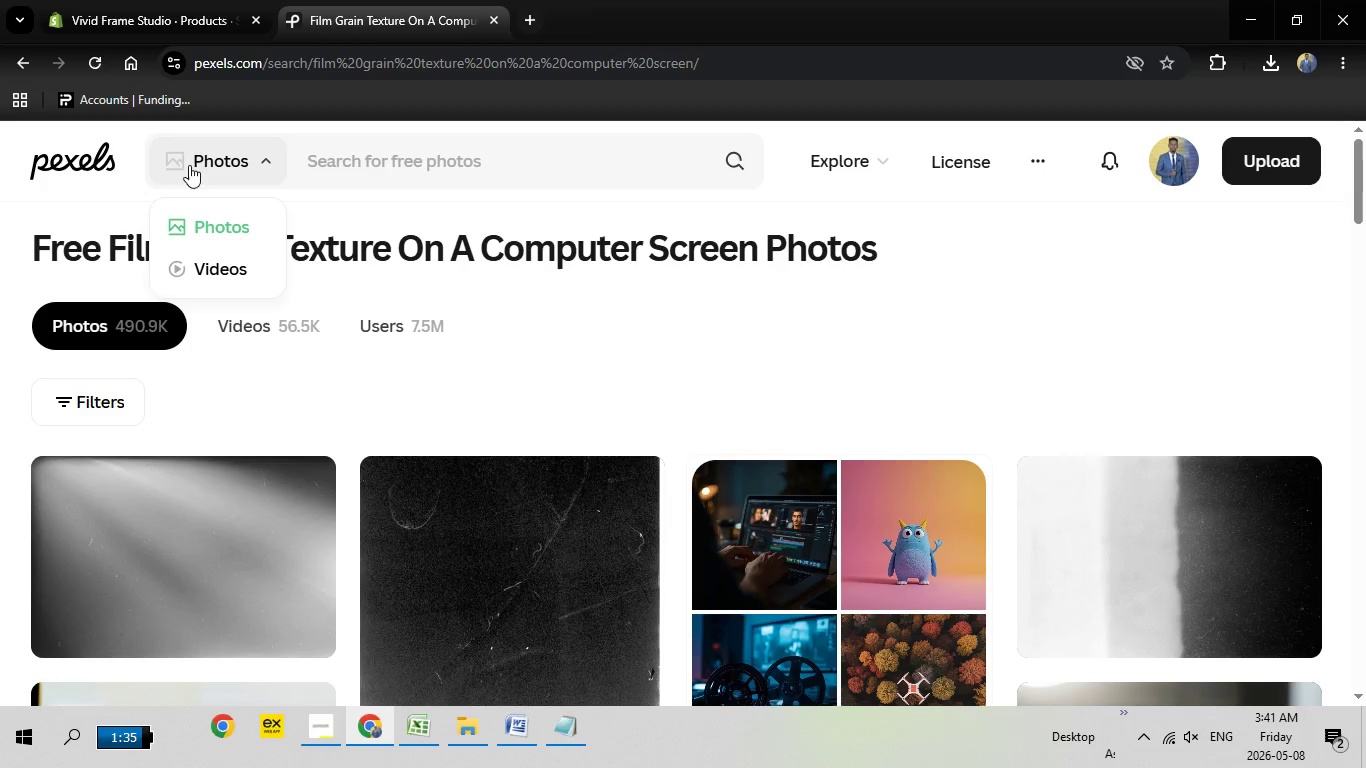 
key(Backspace)
 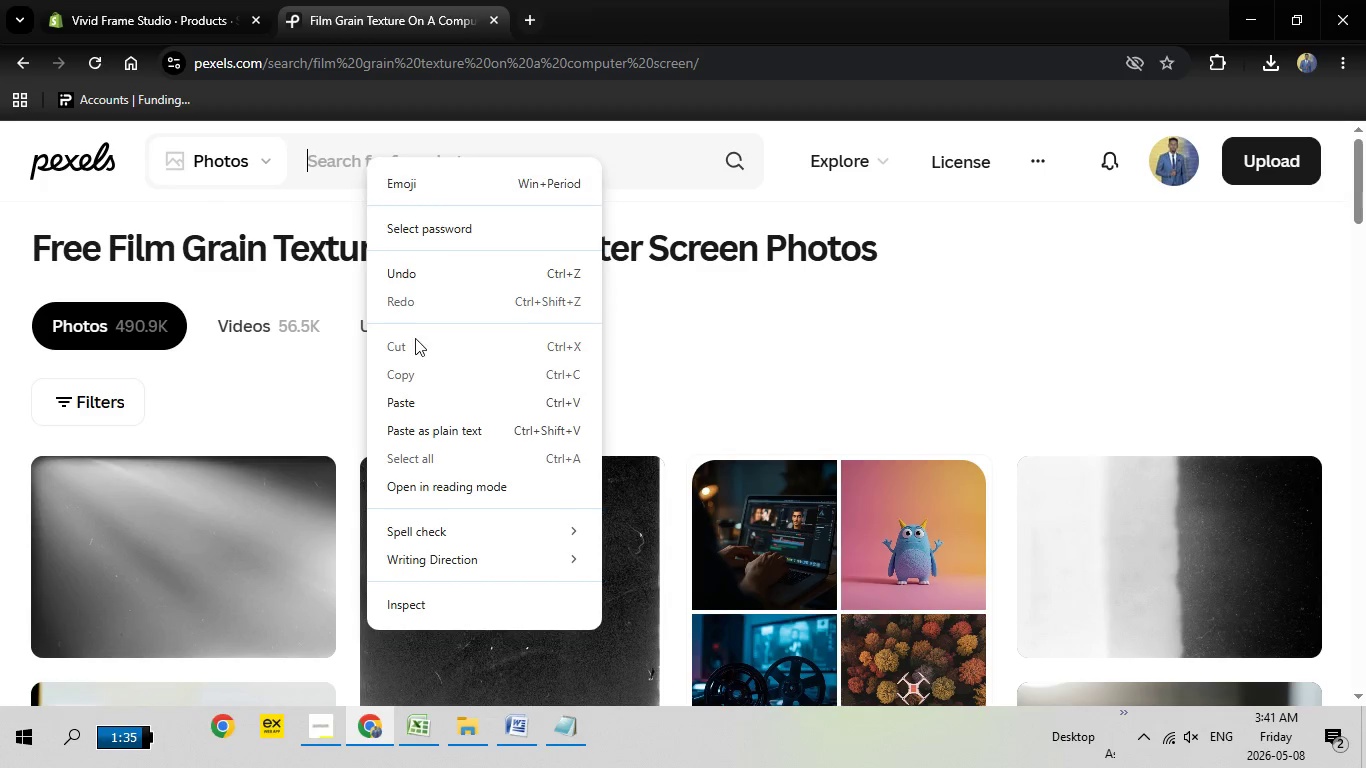 
right_click([367, 157])
 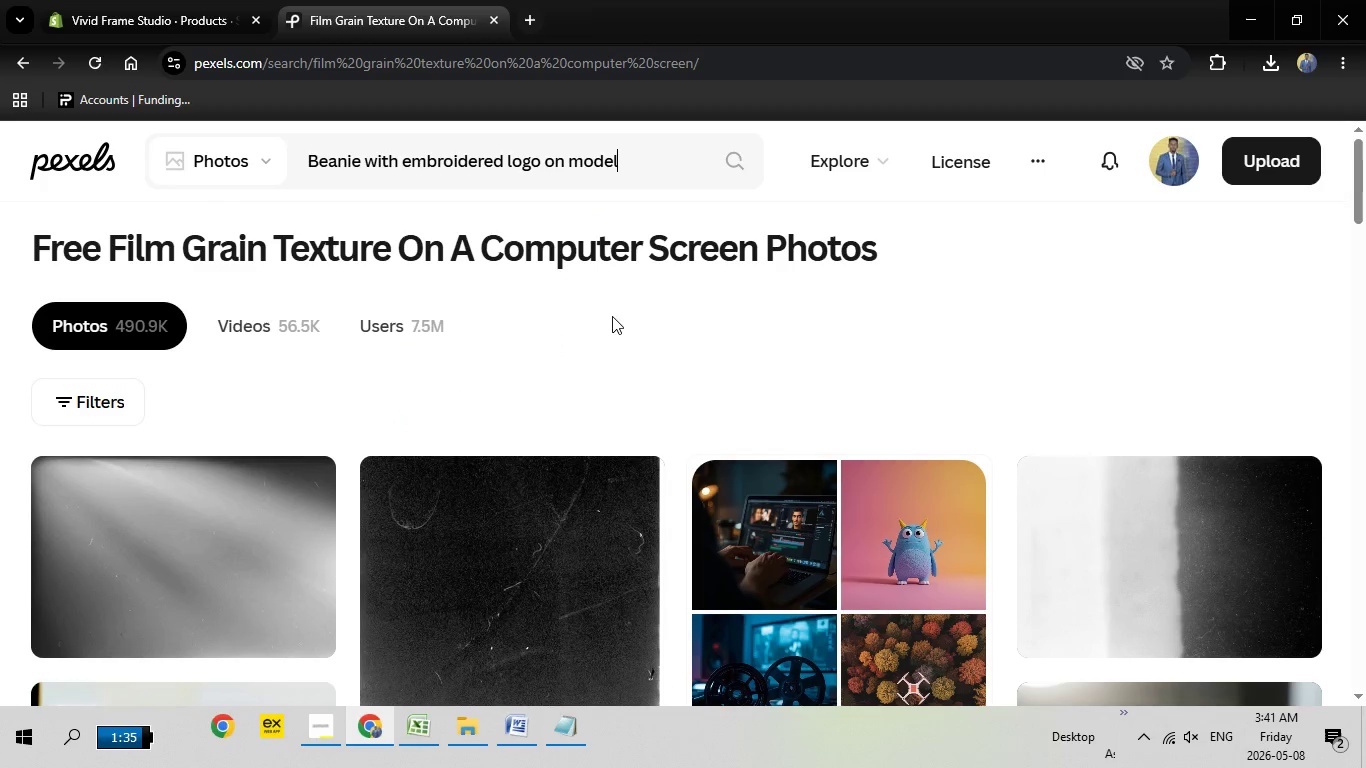 
left_click([432, 393])
 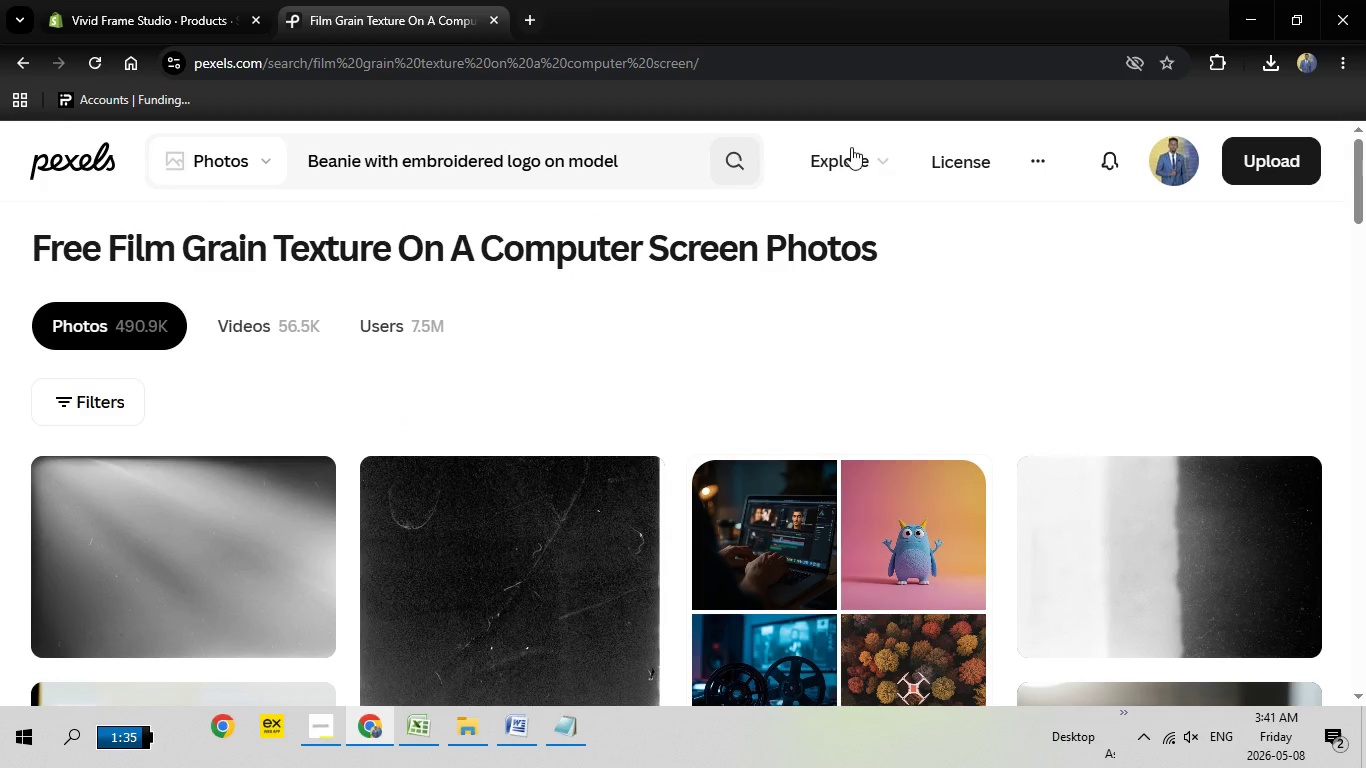 
left_click([725, 171])
 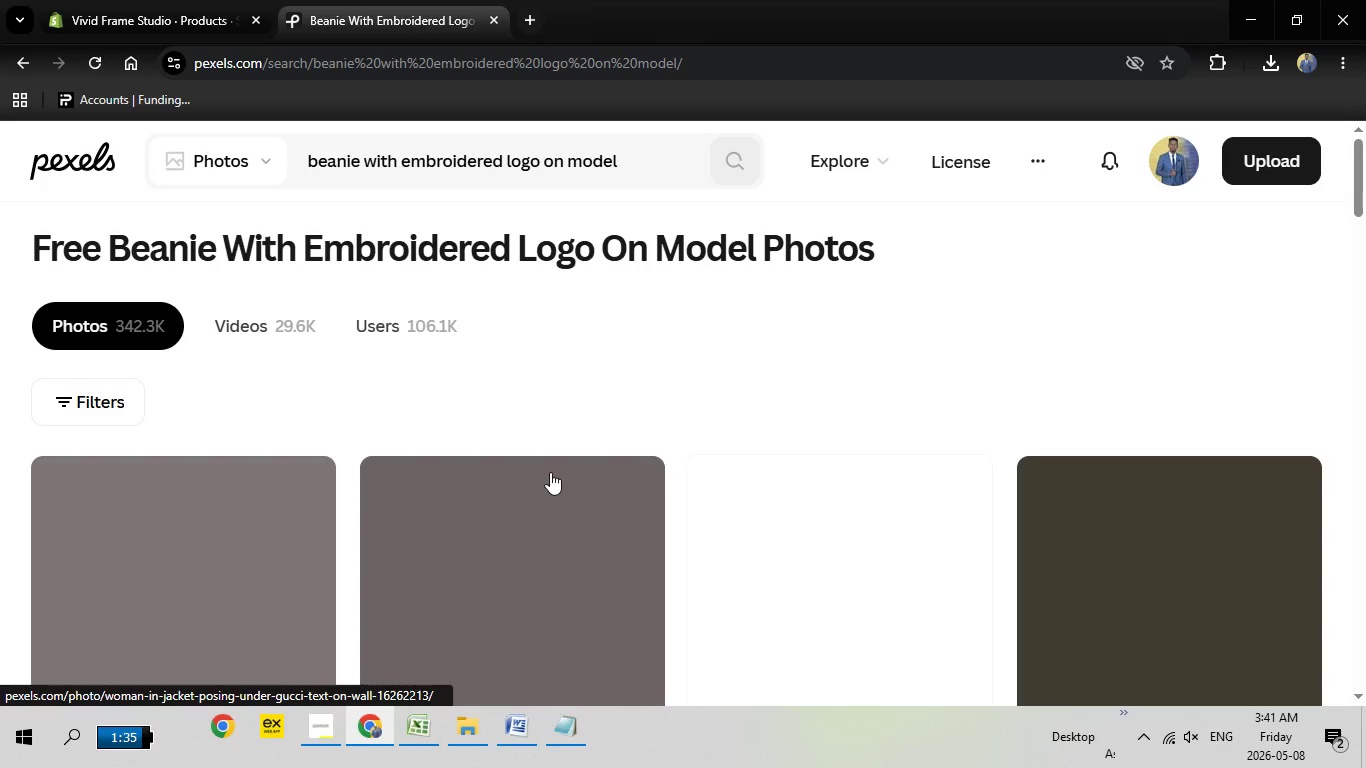 
wait(7.08)
 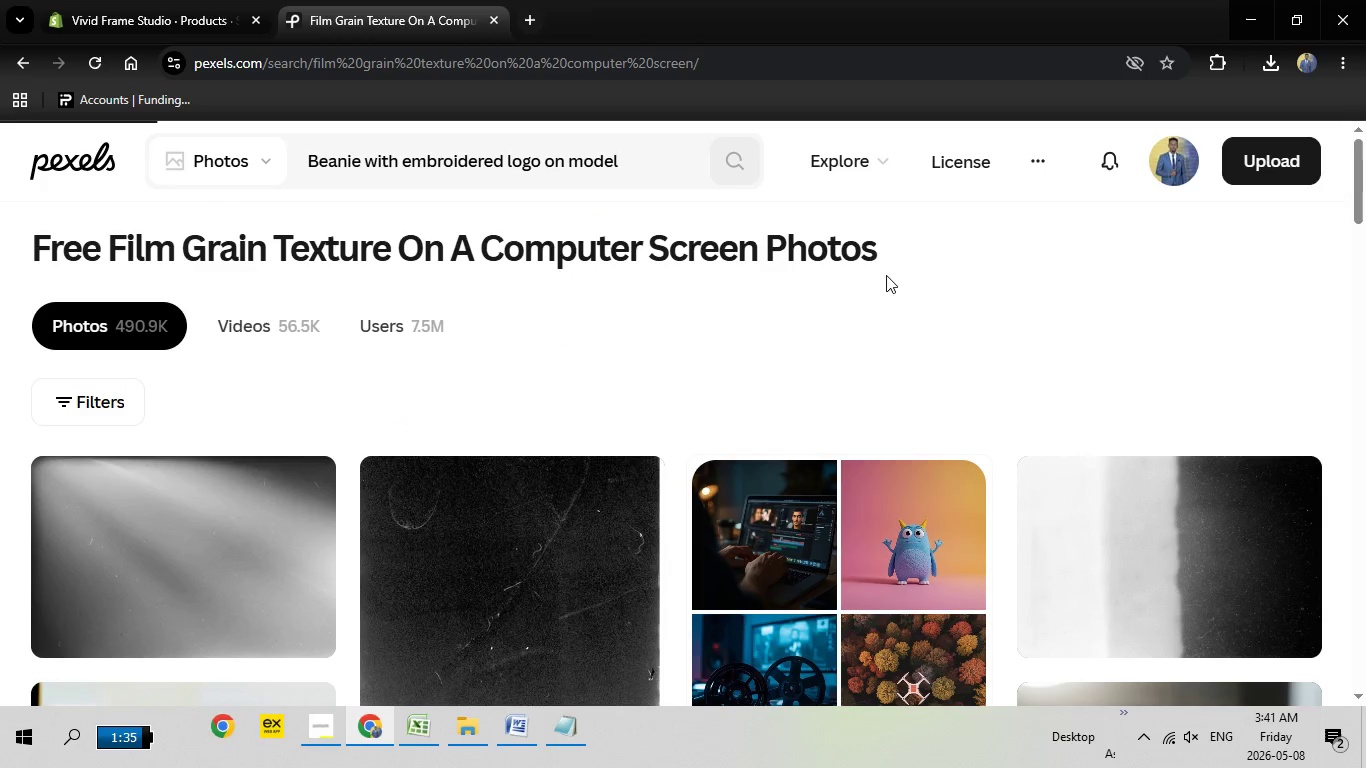 
scroll: coordinate [671, 388], scroll_direction: down, amount: 2.0
 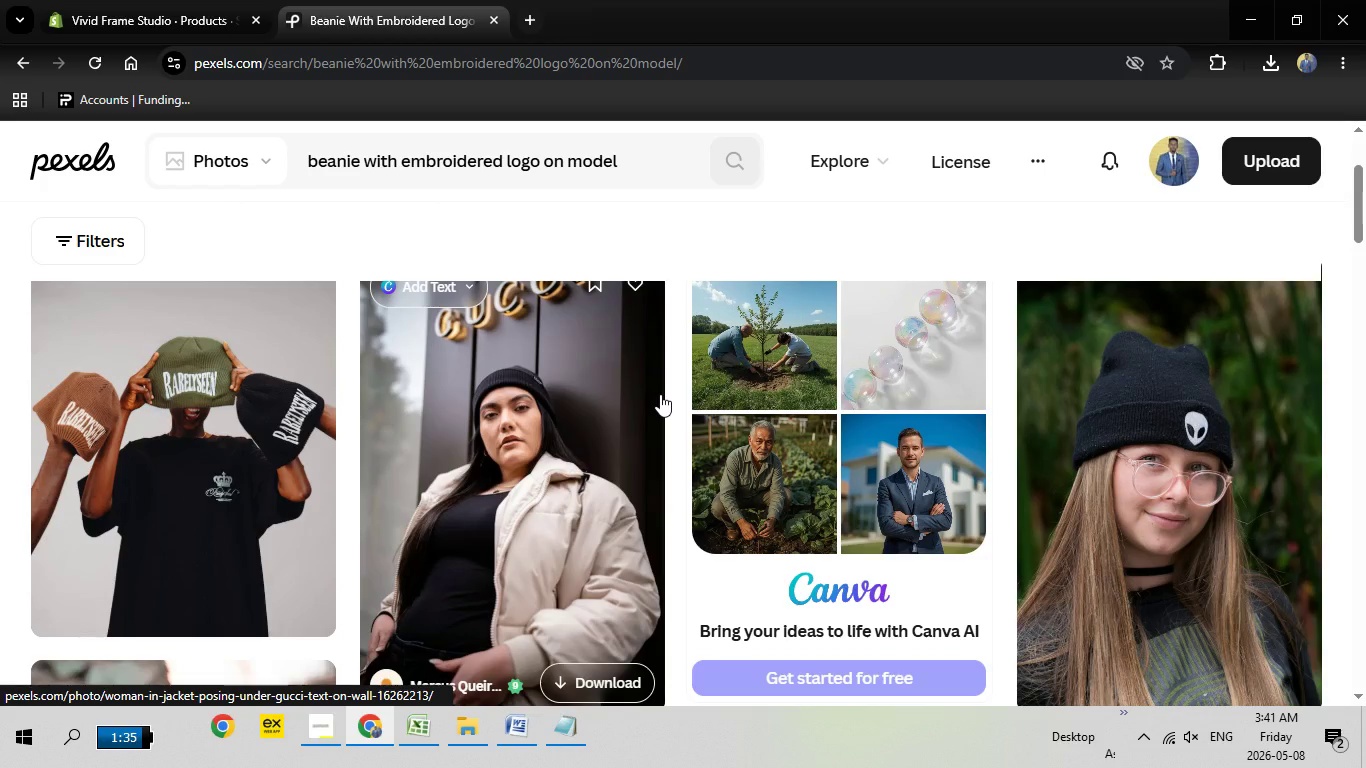 
scroll: coordinate [660, 394], scroll_direction: none, amount: 0.0
 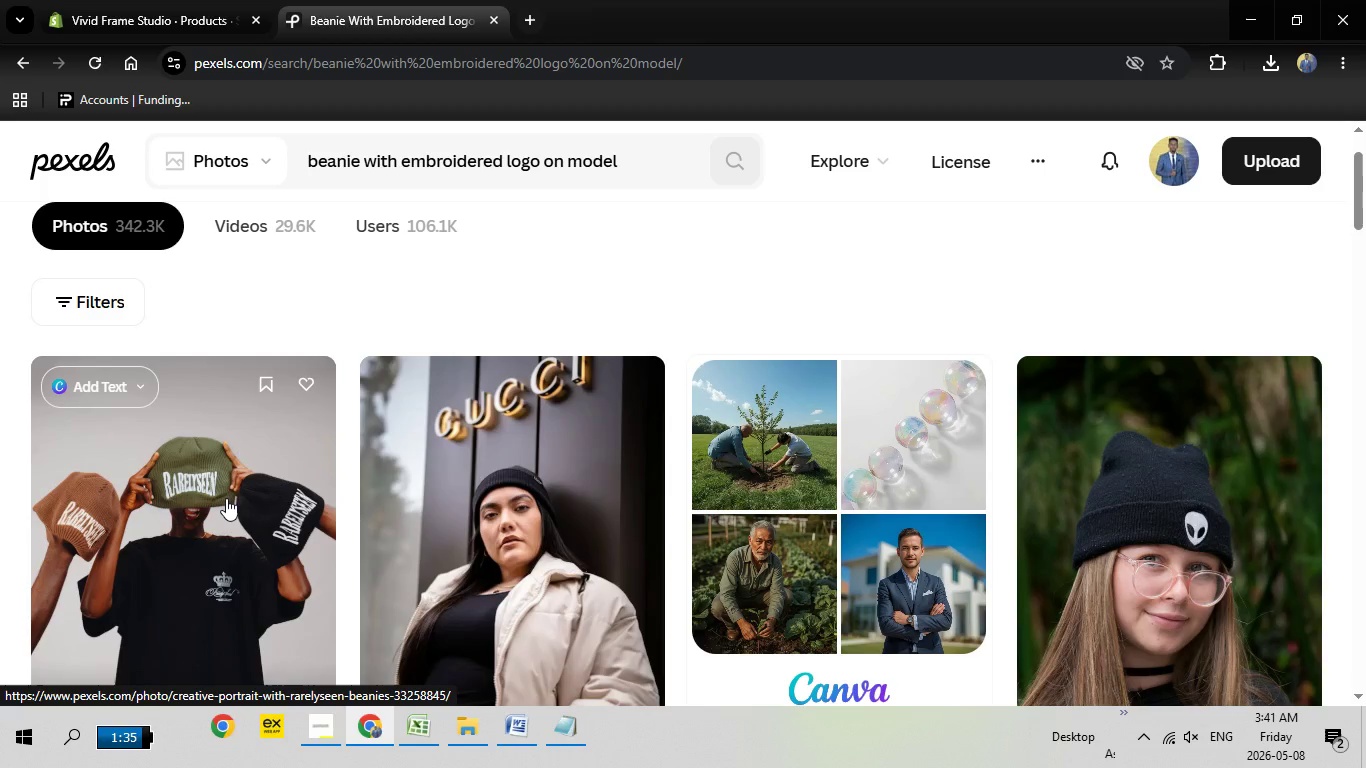 
scroll: coordinate [226, 497], scroll_direction: down, amount: 1.0
 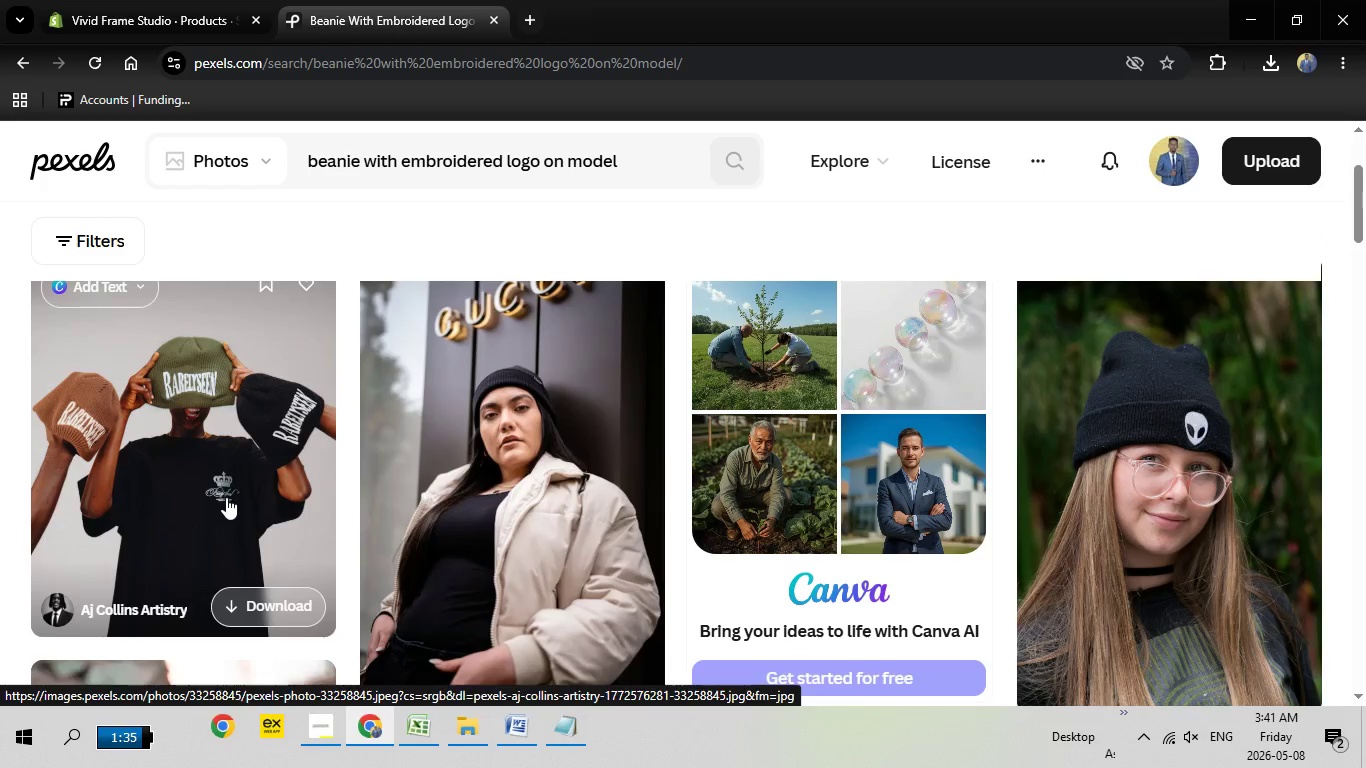 
scroll: coordinate [226, 497], scroll_direction: none, amount: 0.0
 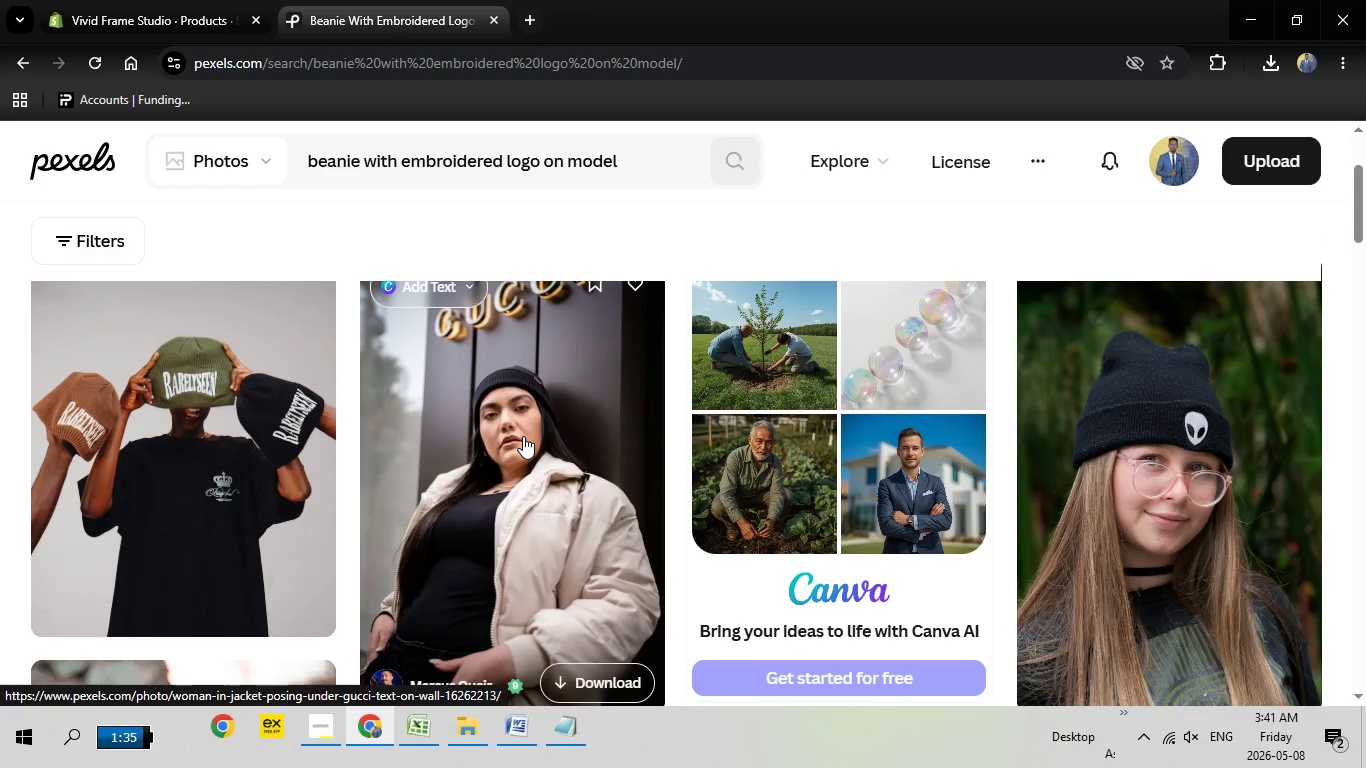 
left_click([523, 436])
 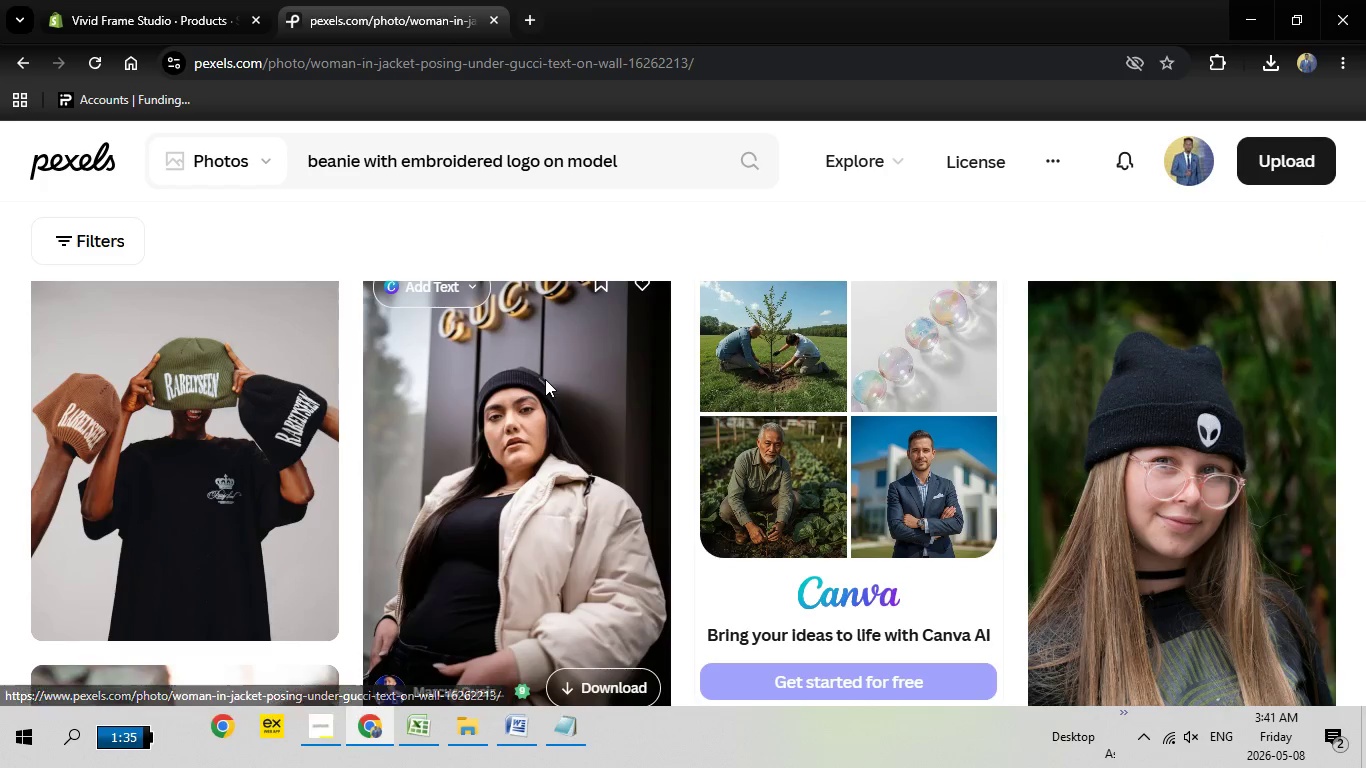 
mouse_move([557, 369])
 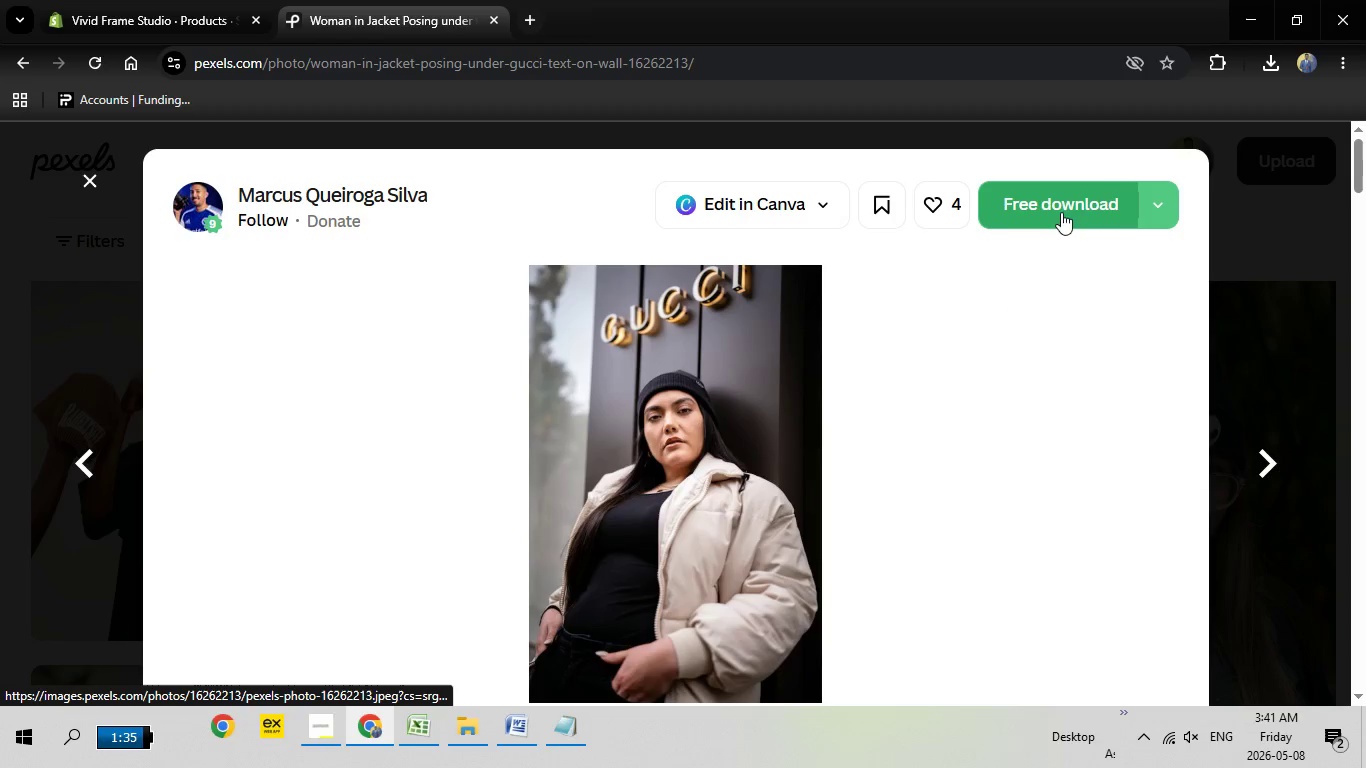 
left_click([1061, 212])
 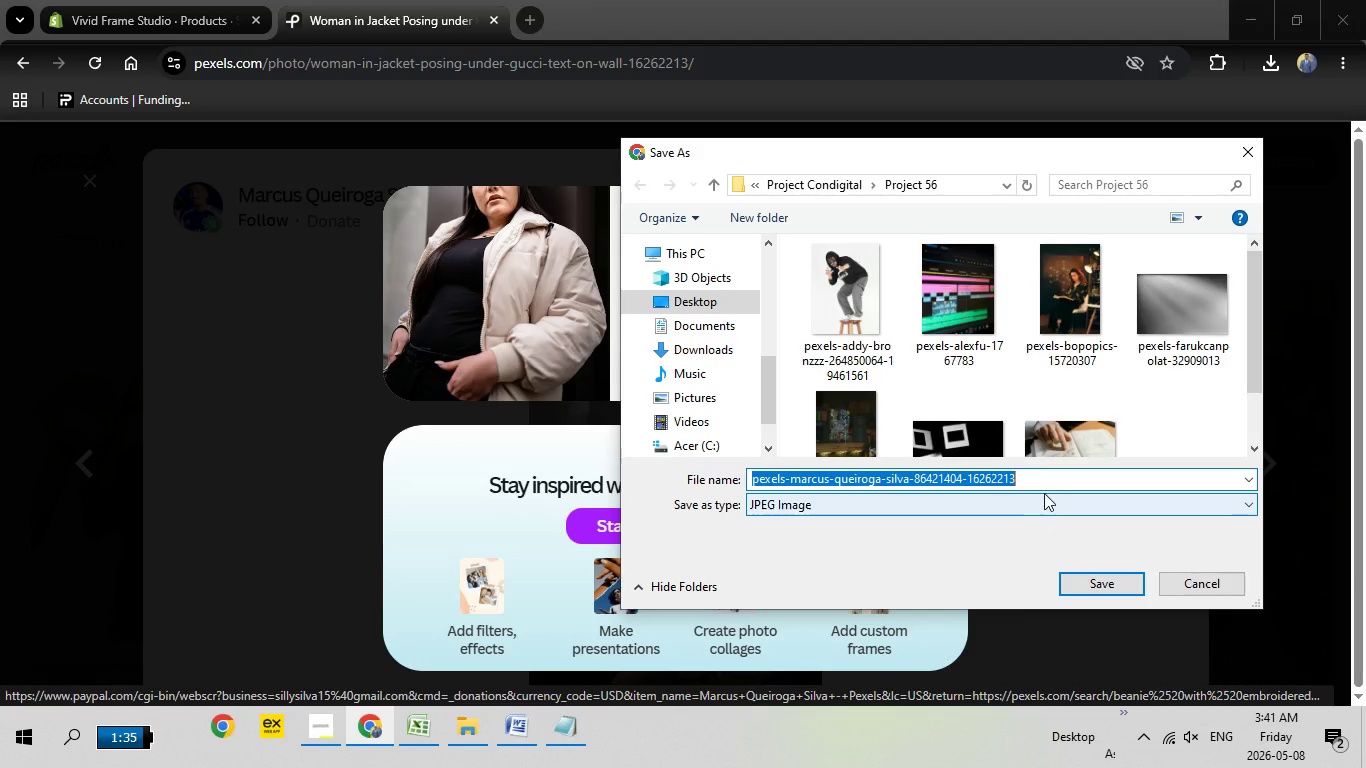 
wait(7.01)
 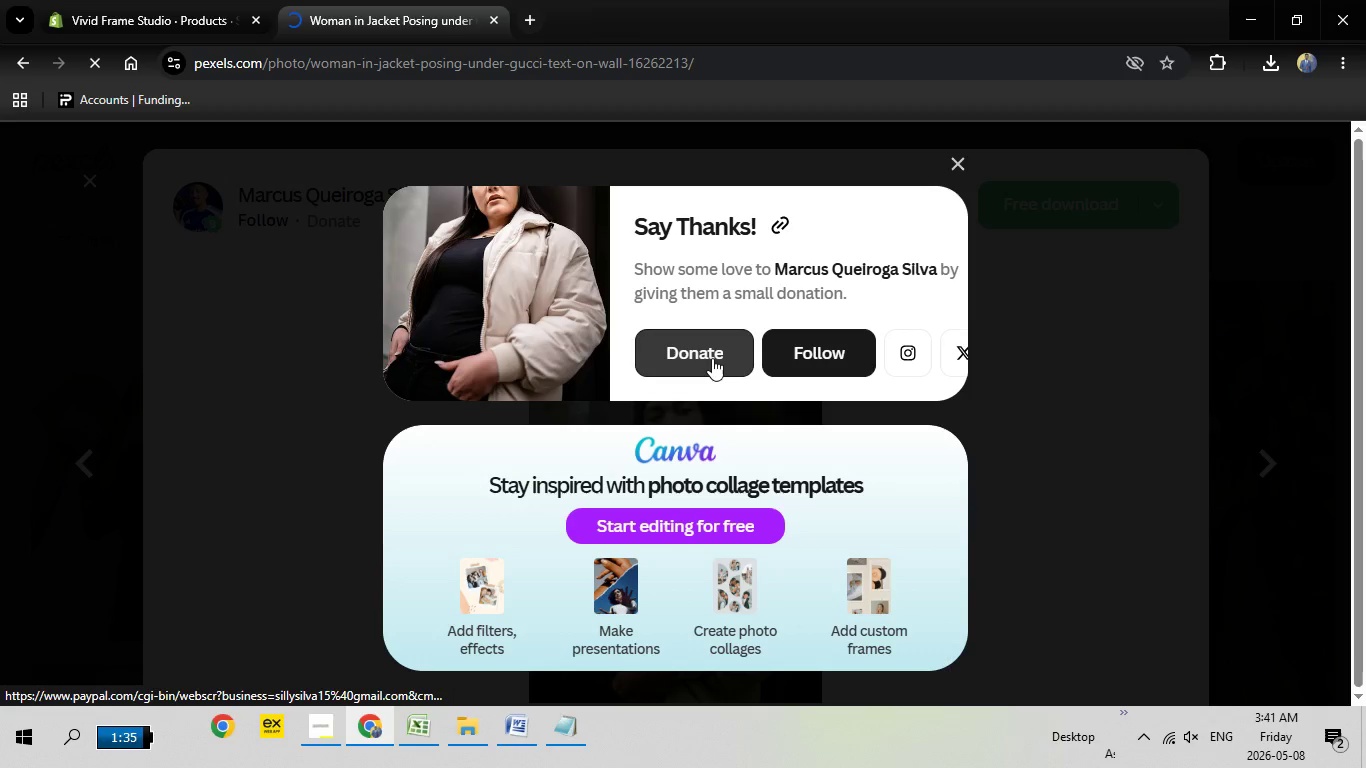 
left_click([1094, 581])
 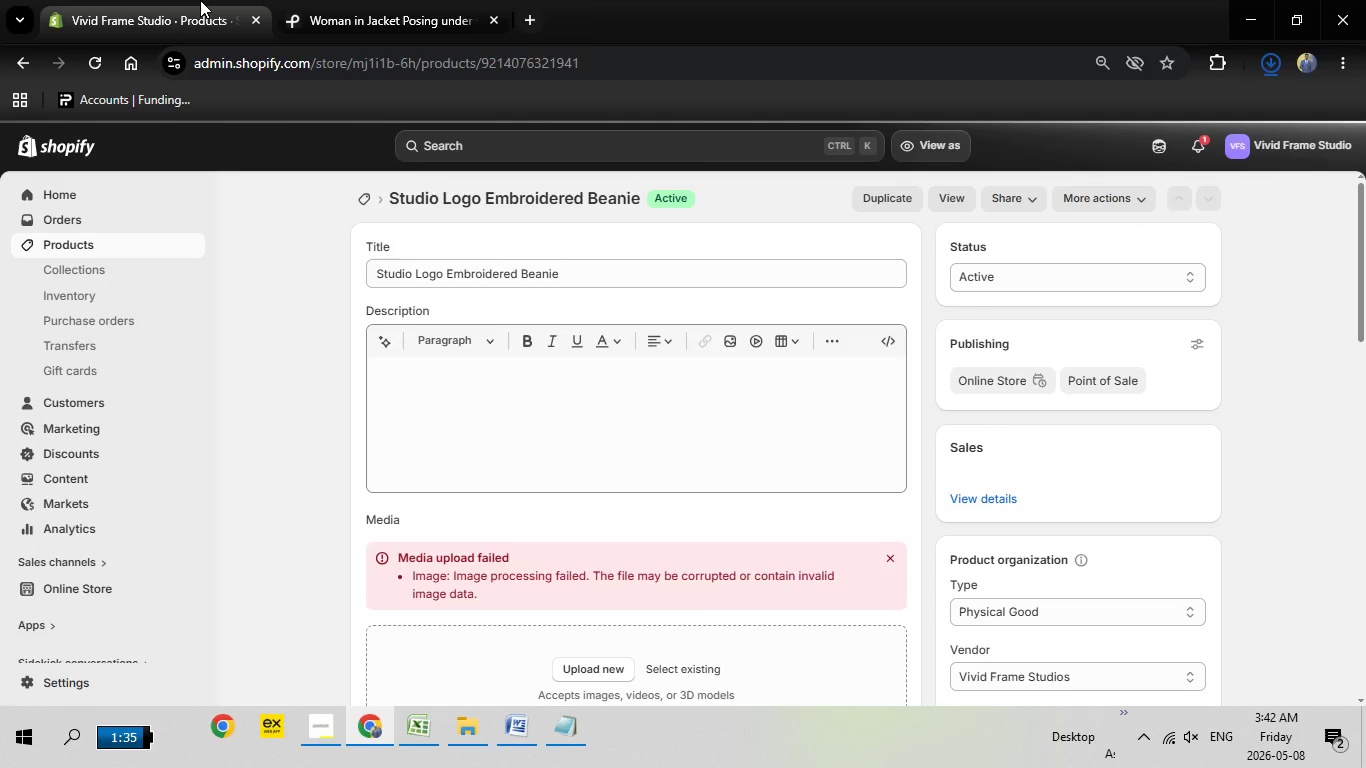 
left_click([200, 0])
 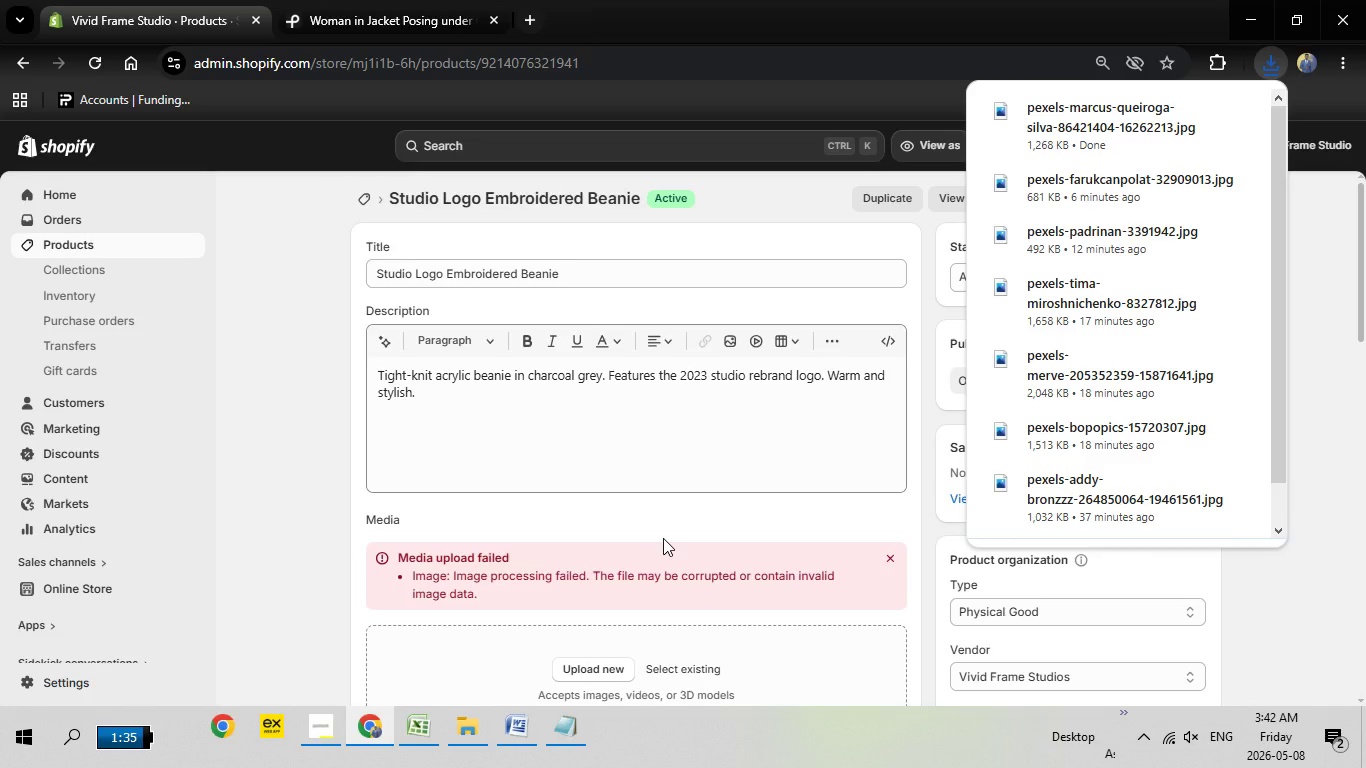 
scroll: coordinate [663, 538], scroll_direction: down, amount: 1.0
 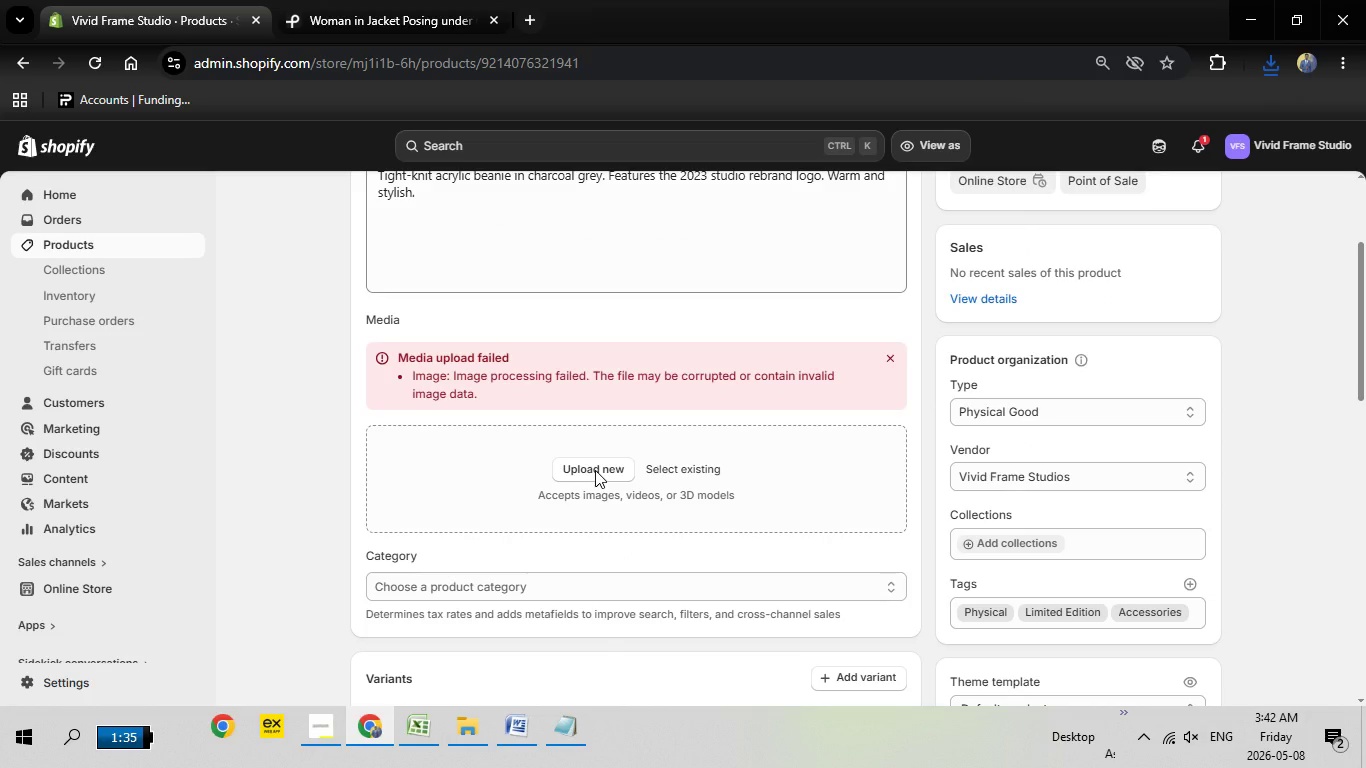 
left_click([595, 470])
 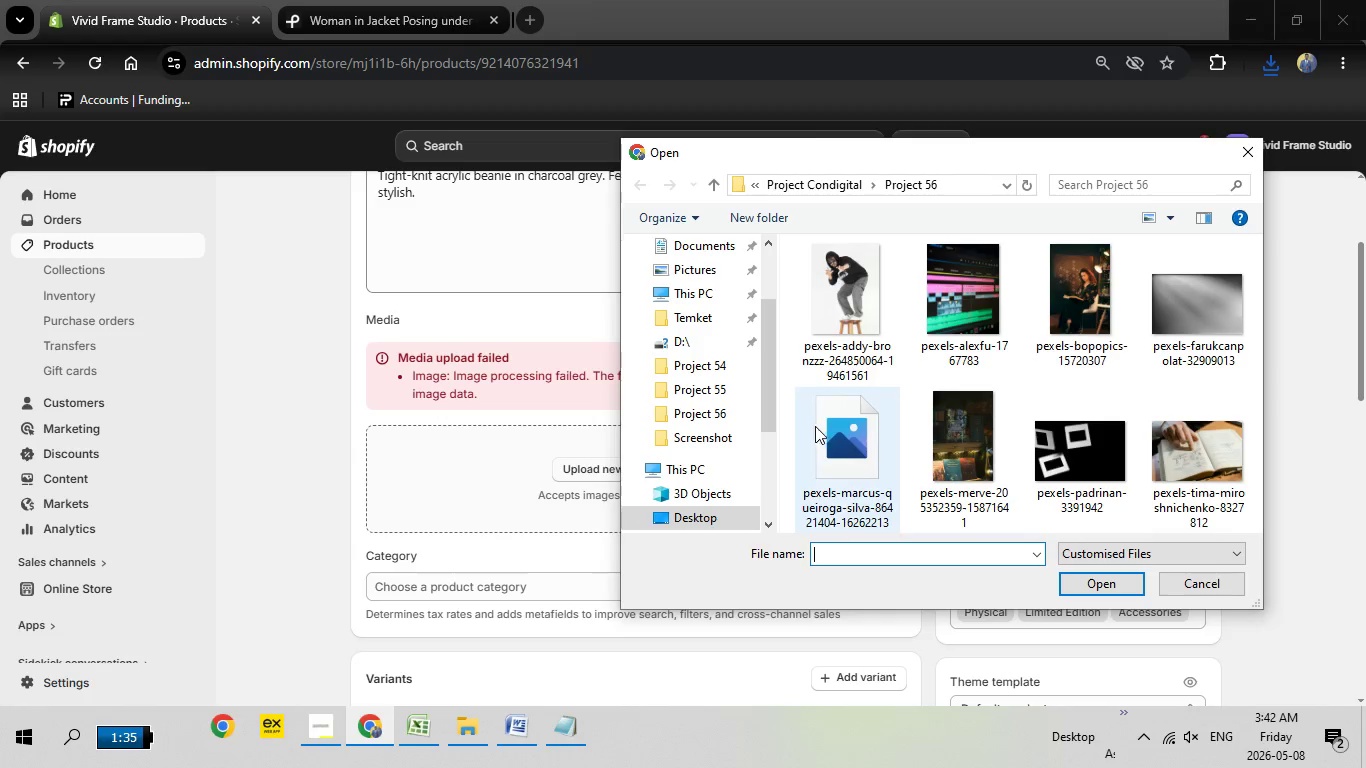 
mouse_move([833, 458])
 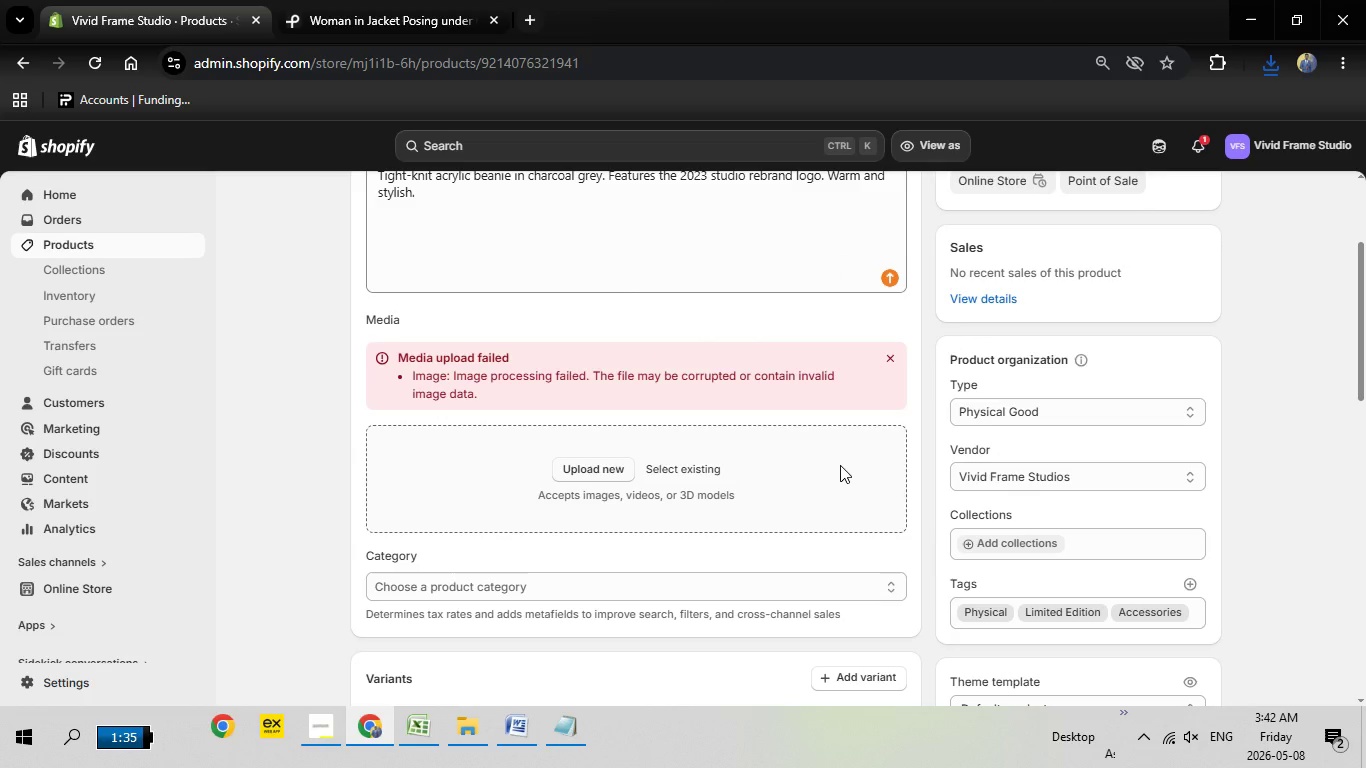 
double_click([840, 465])
 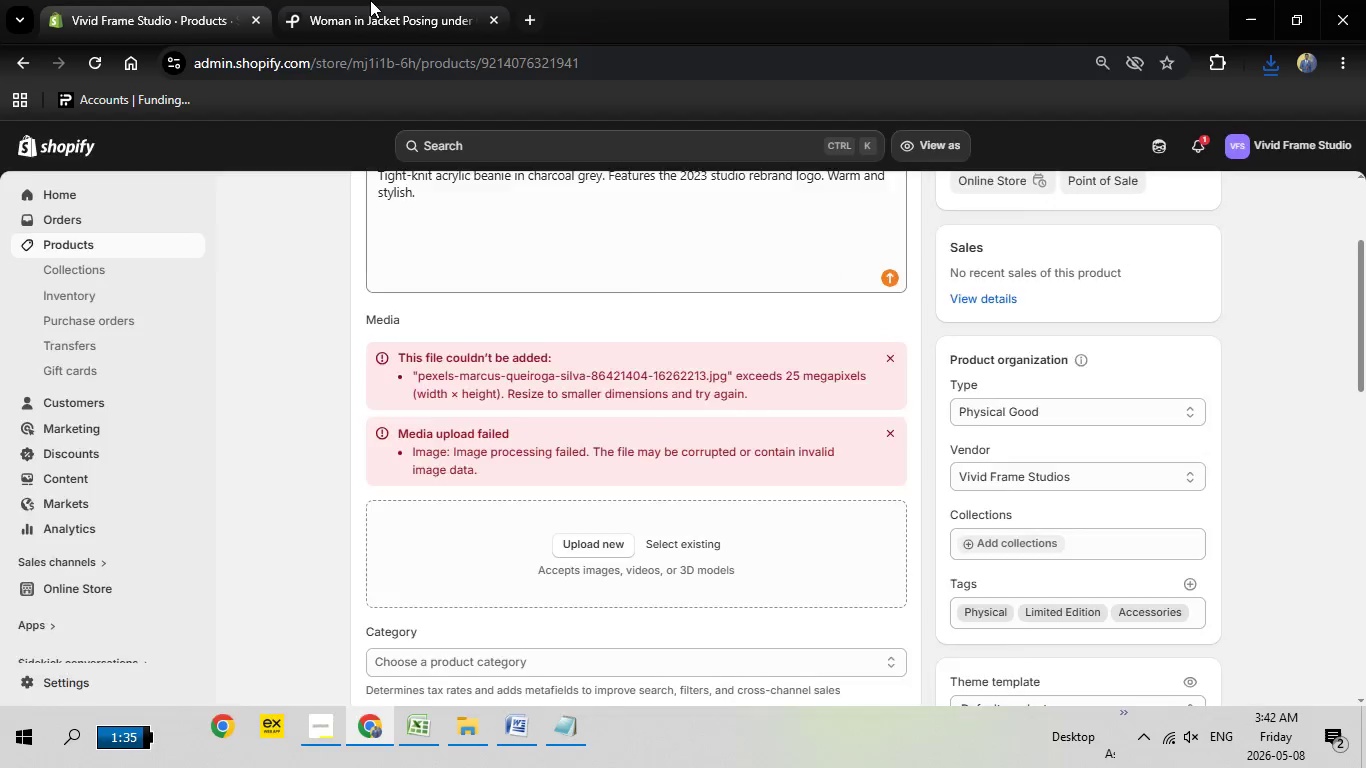 
left_click([370, 0])
 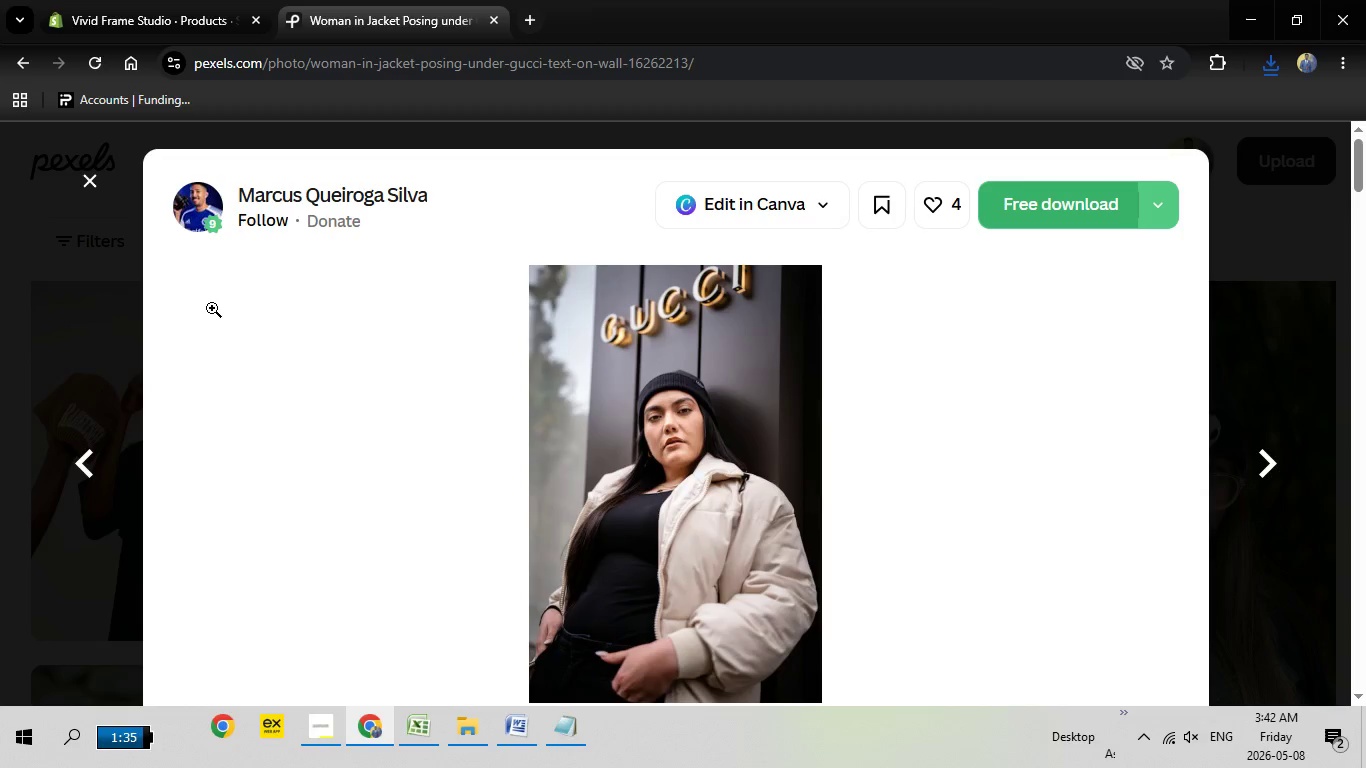 
key(Escape)
 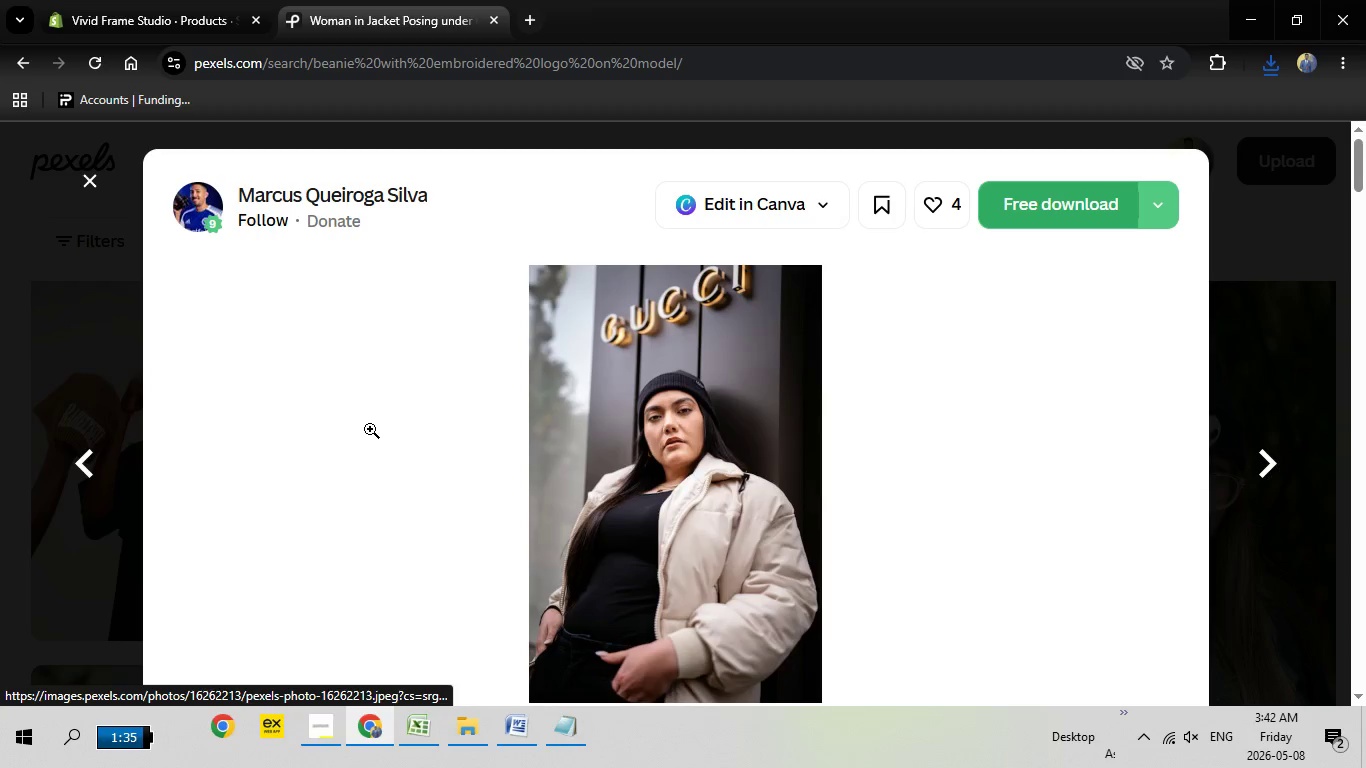 
key(Escape)
 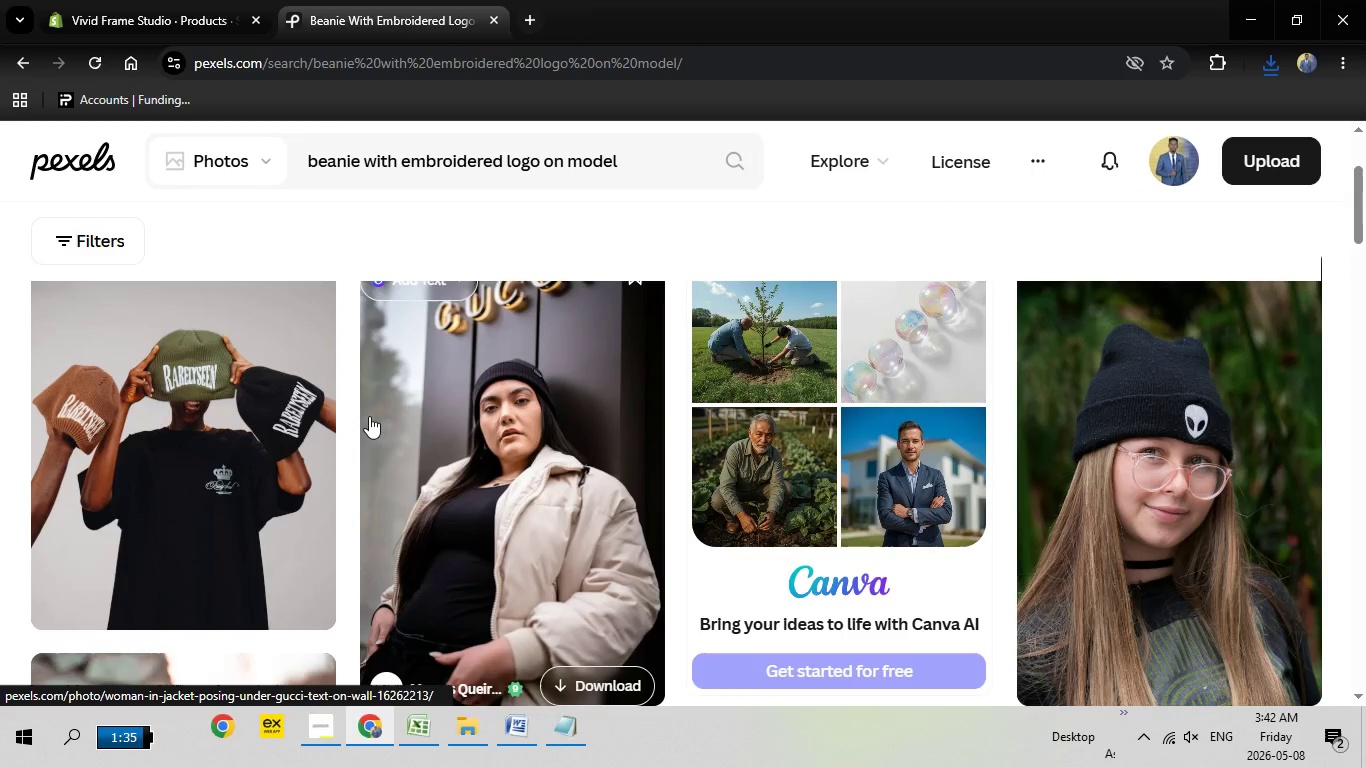 
mouse_move([368, 414])
 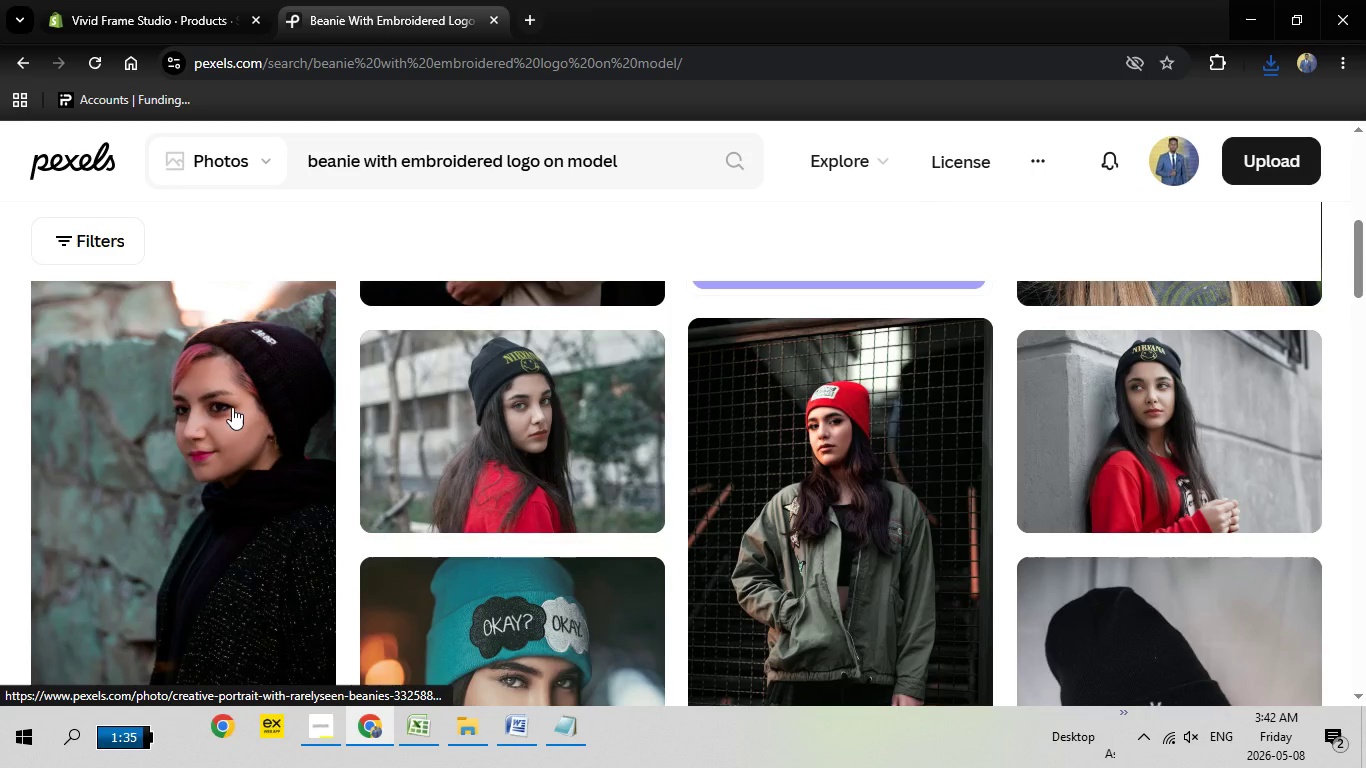 
scroll: coordinate [232, 407], scroll_direction: down, amount: 4.0
 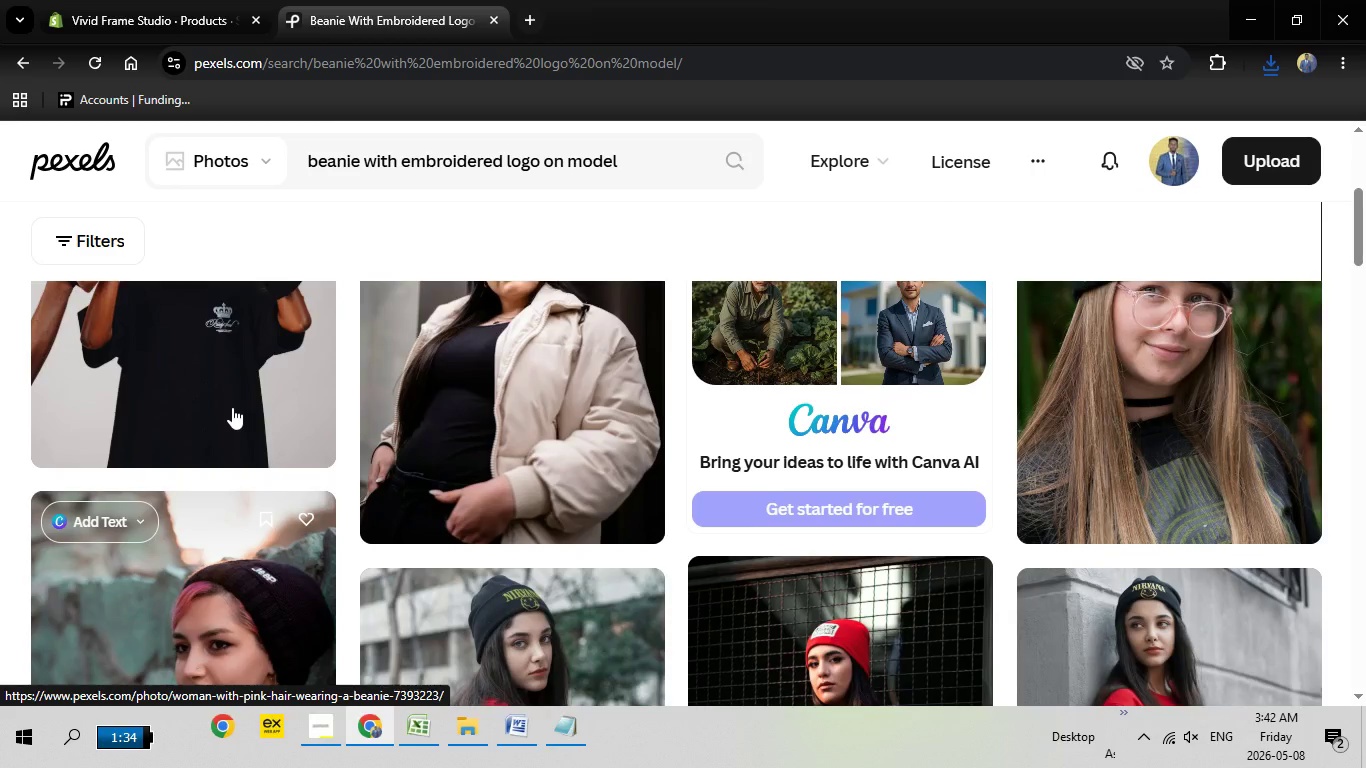 
scroll: coordinate [232, 407], scroll_direction: up, amount: 2.0
 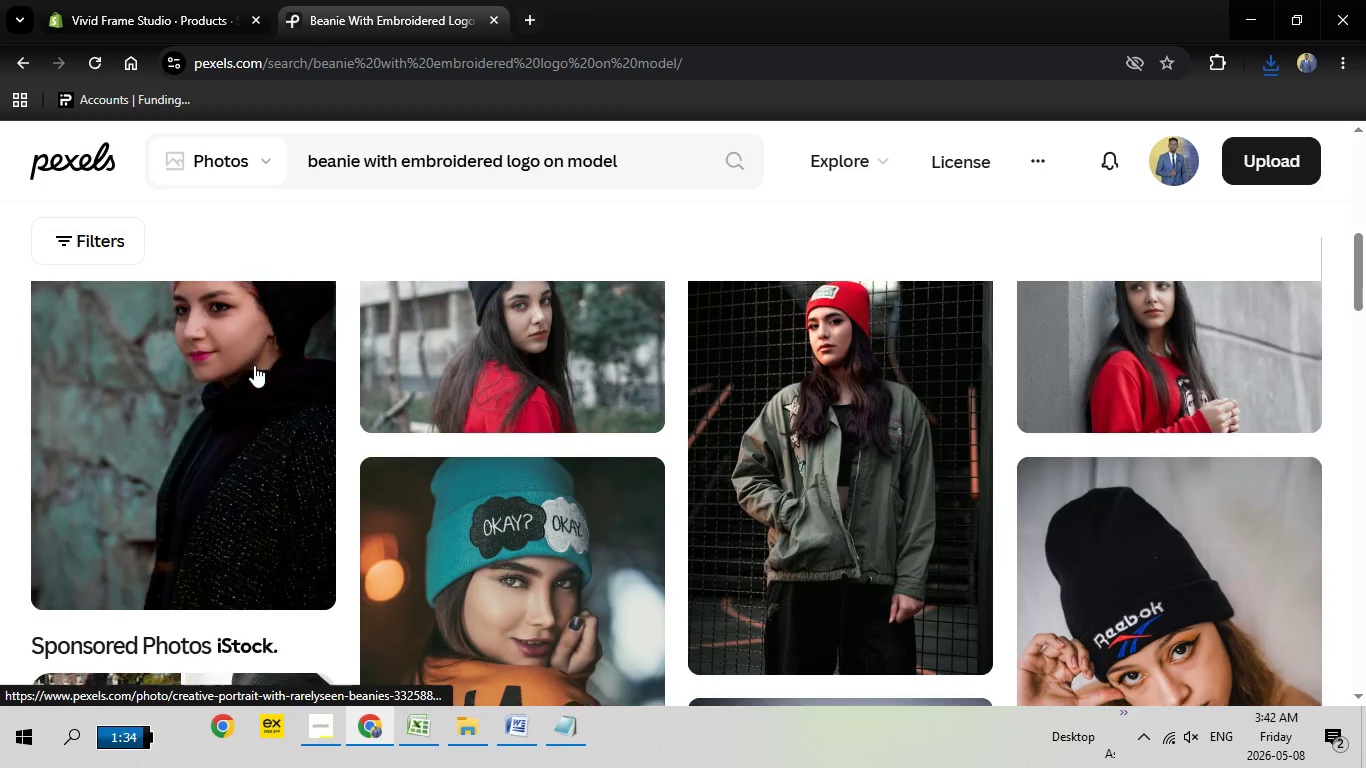 
scroll: coordinate [256, 359], scroll_direction: down, amount: 3.0
 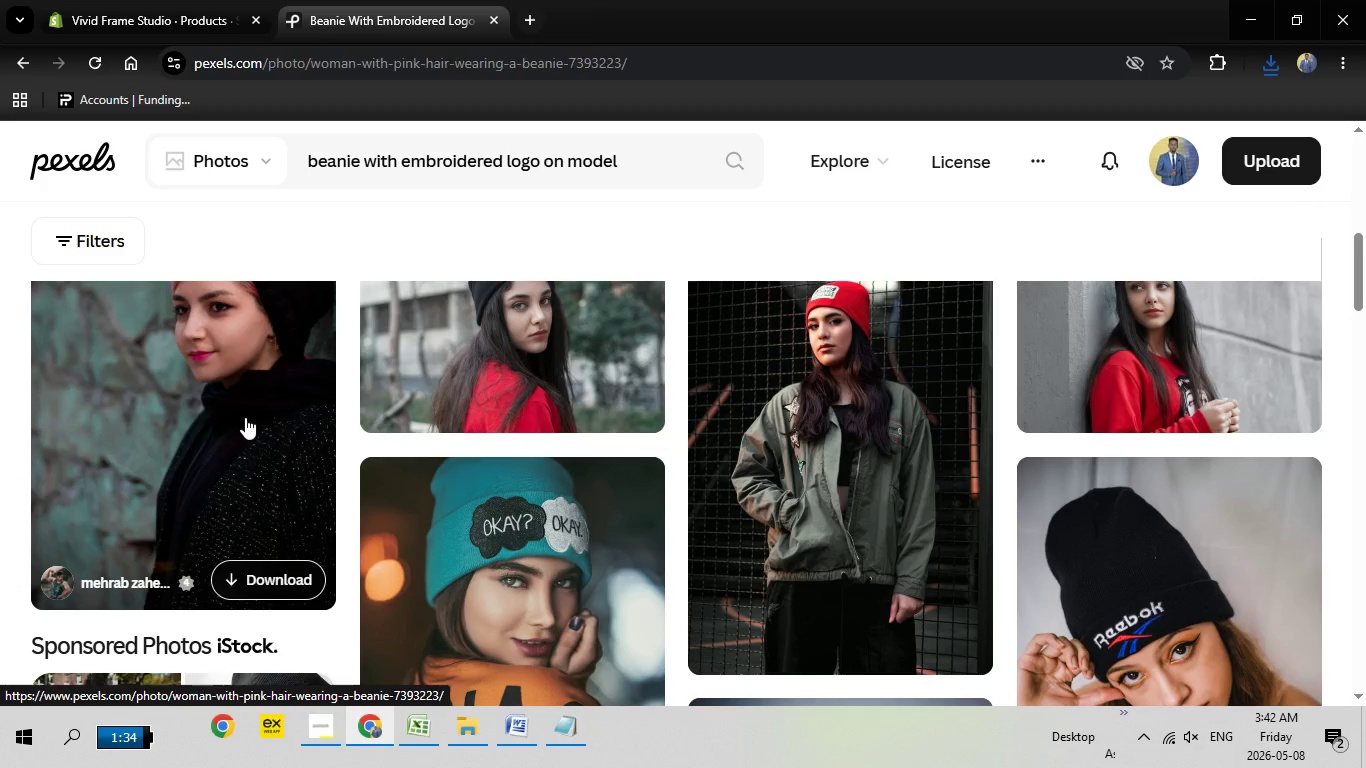 
left_click([245, 417])
 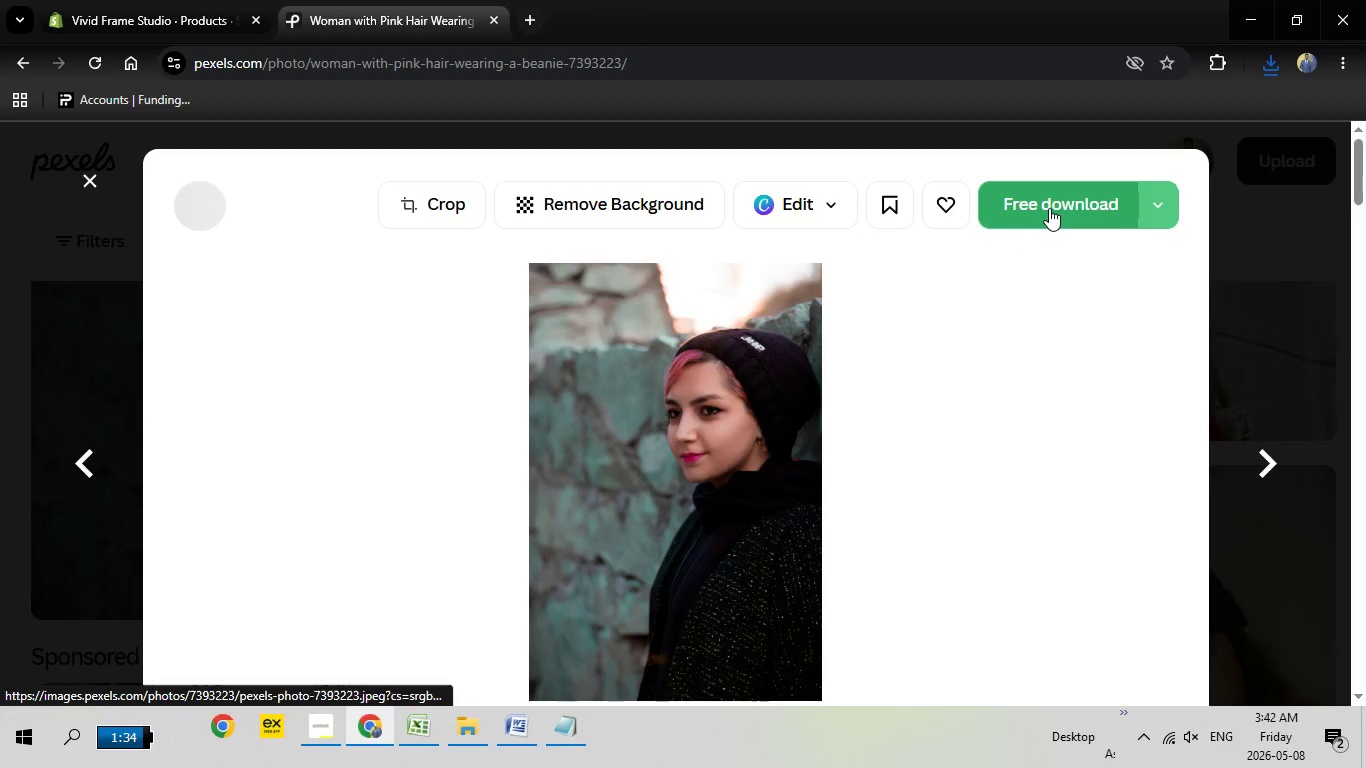 
left_click([1049, 208])
 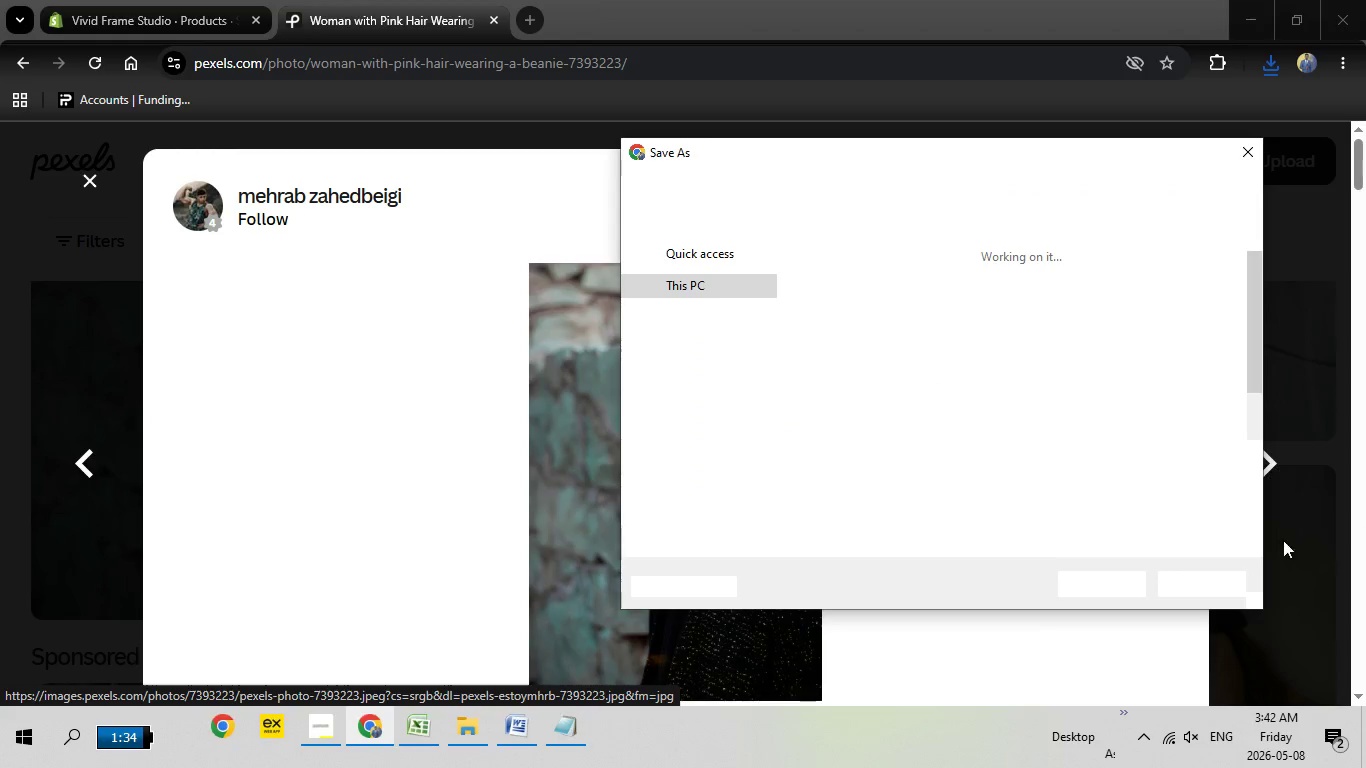 
wait(6.78)
 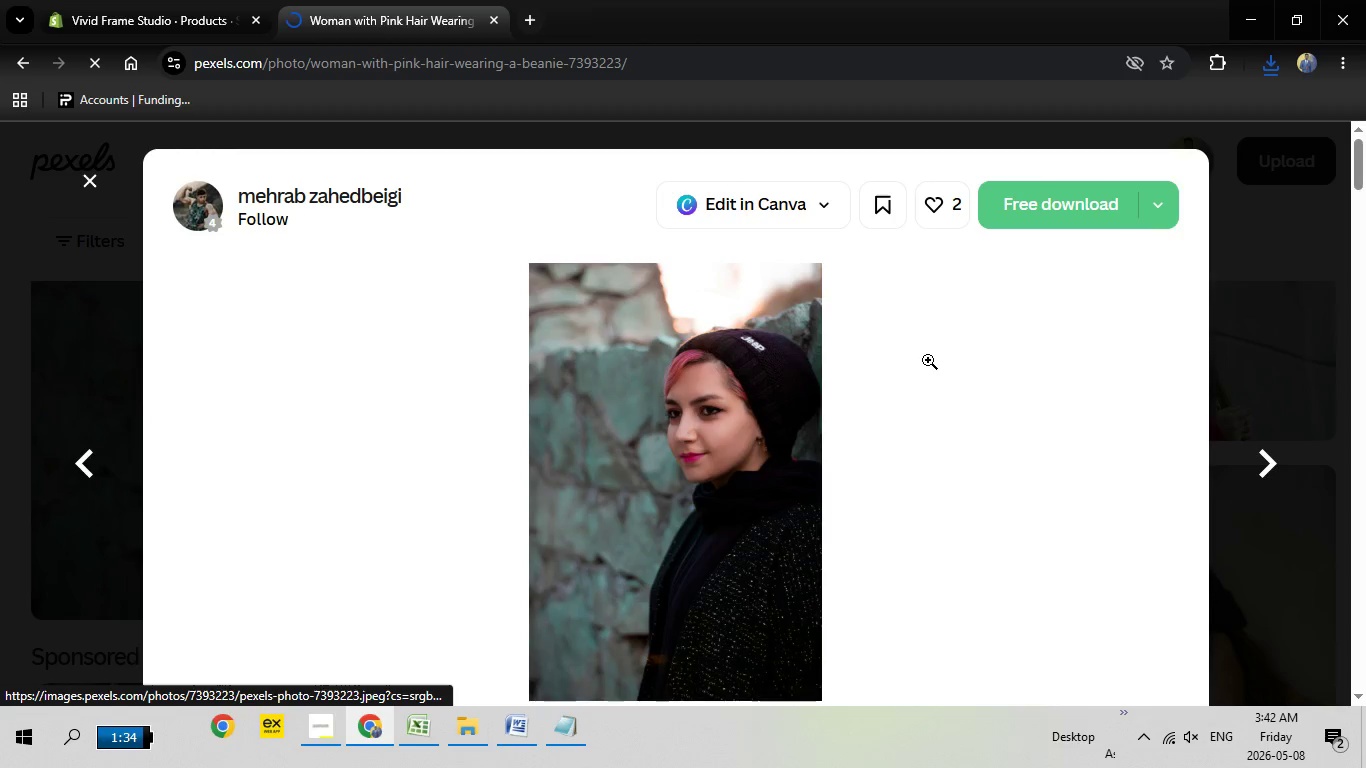 
left_click([1118, 585])
 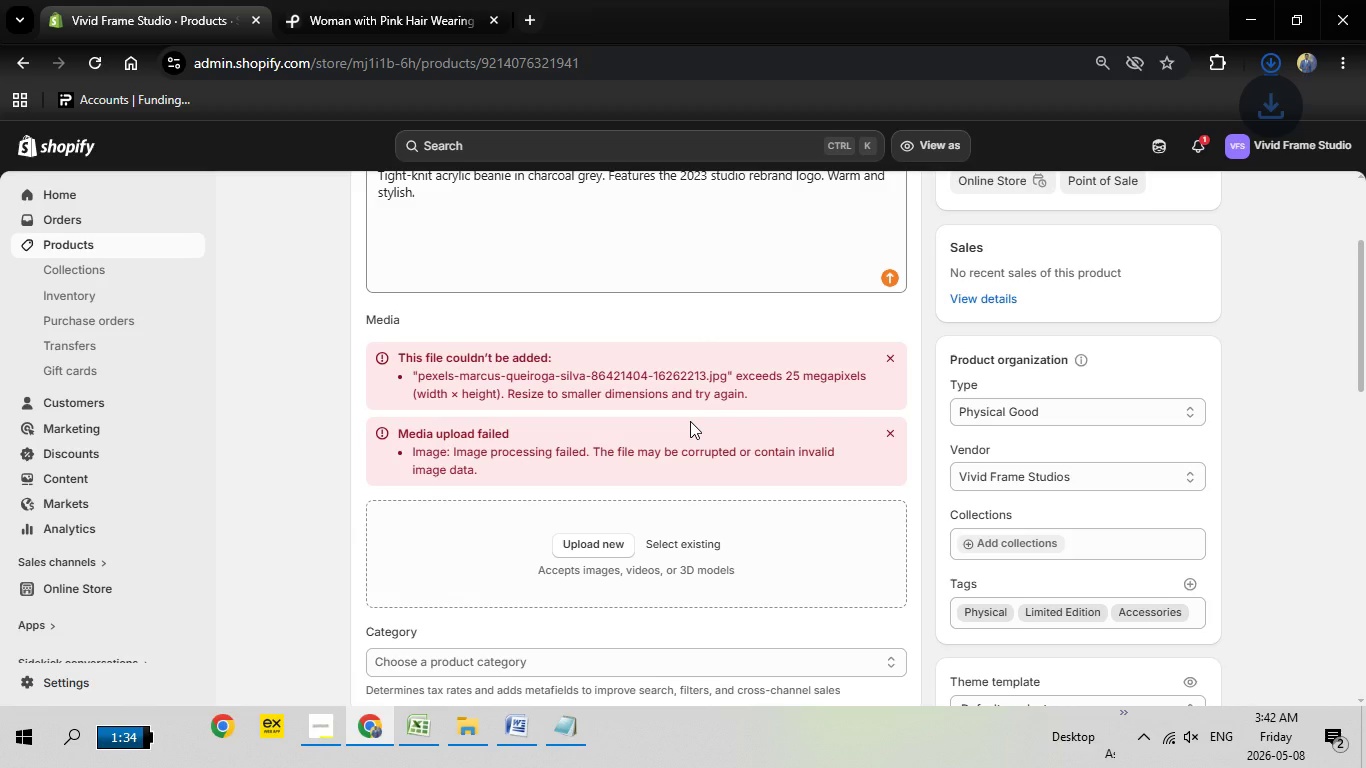 
left_click([243, 0])
 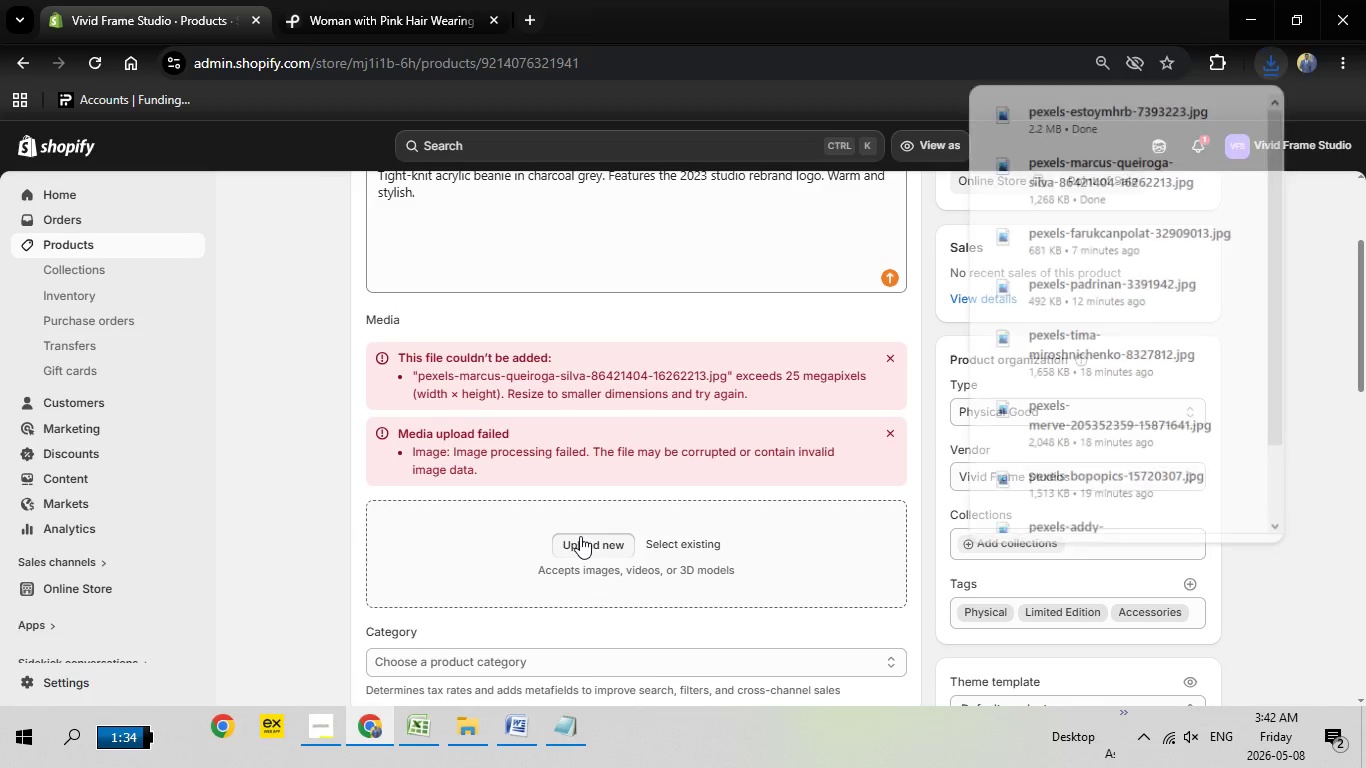 
left_click([577, 542])
 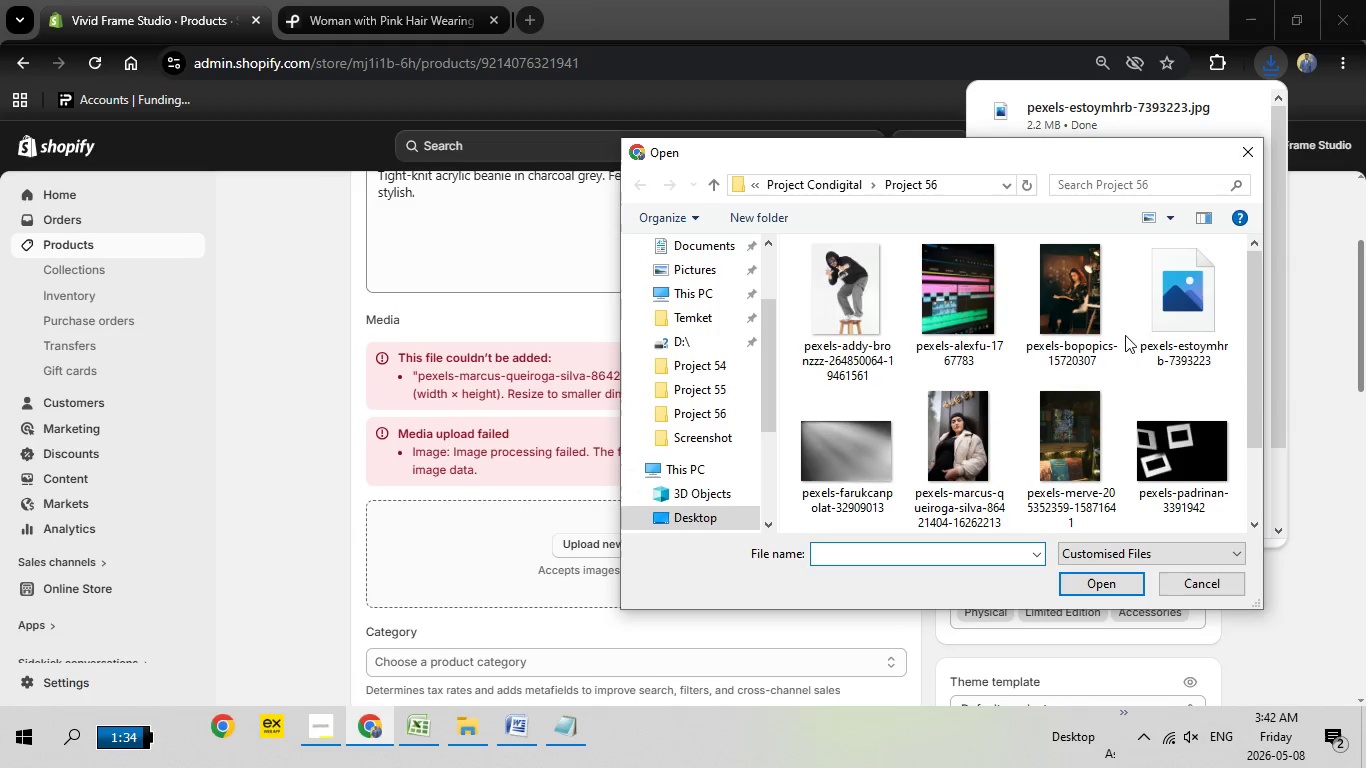 
wait(8.95)
 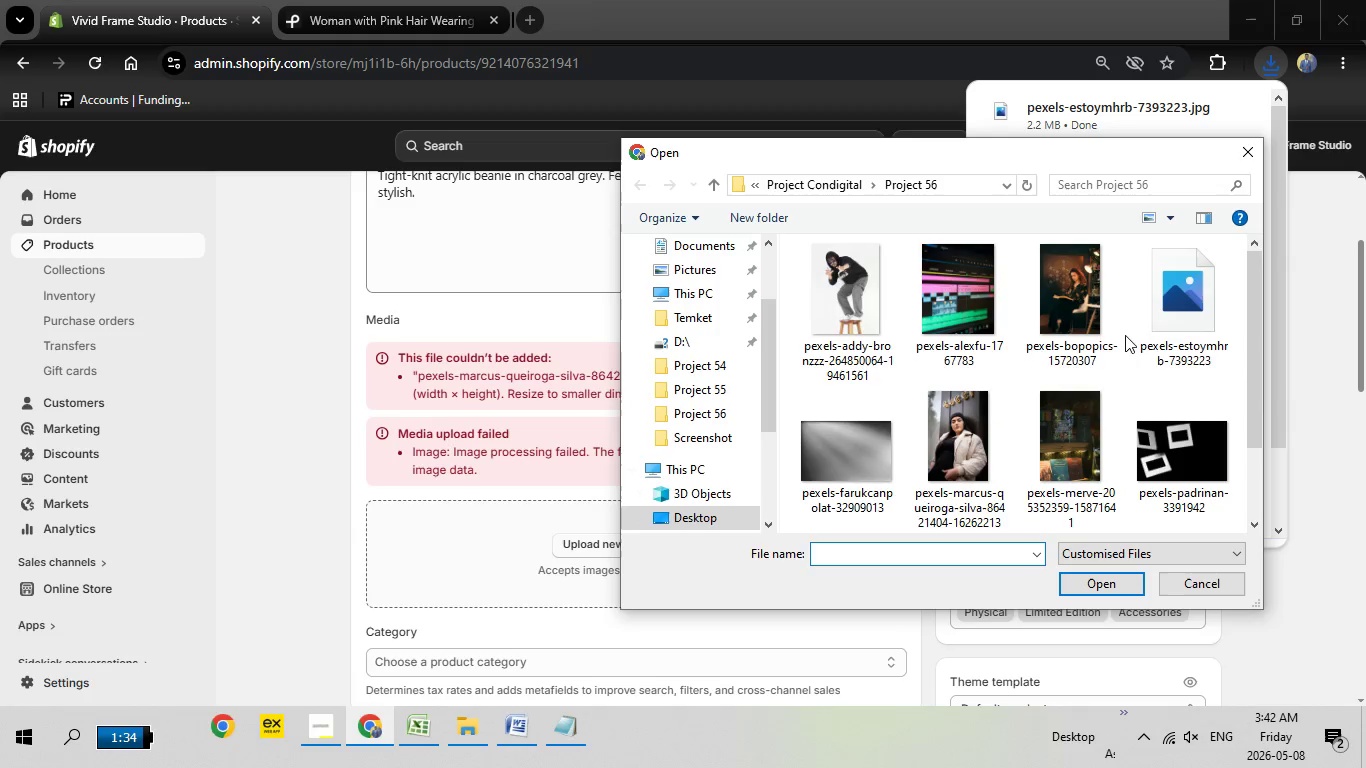 
double_click([1174, 301])
 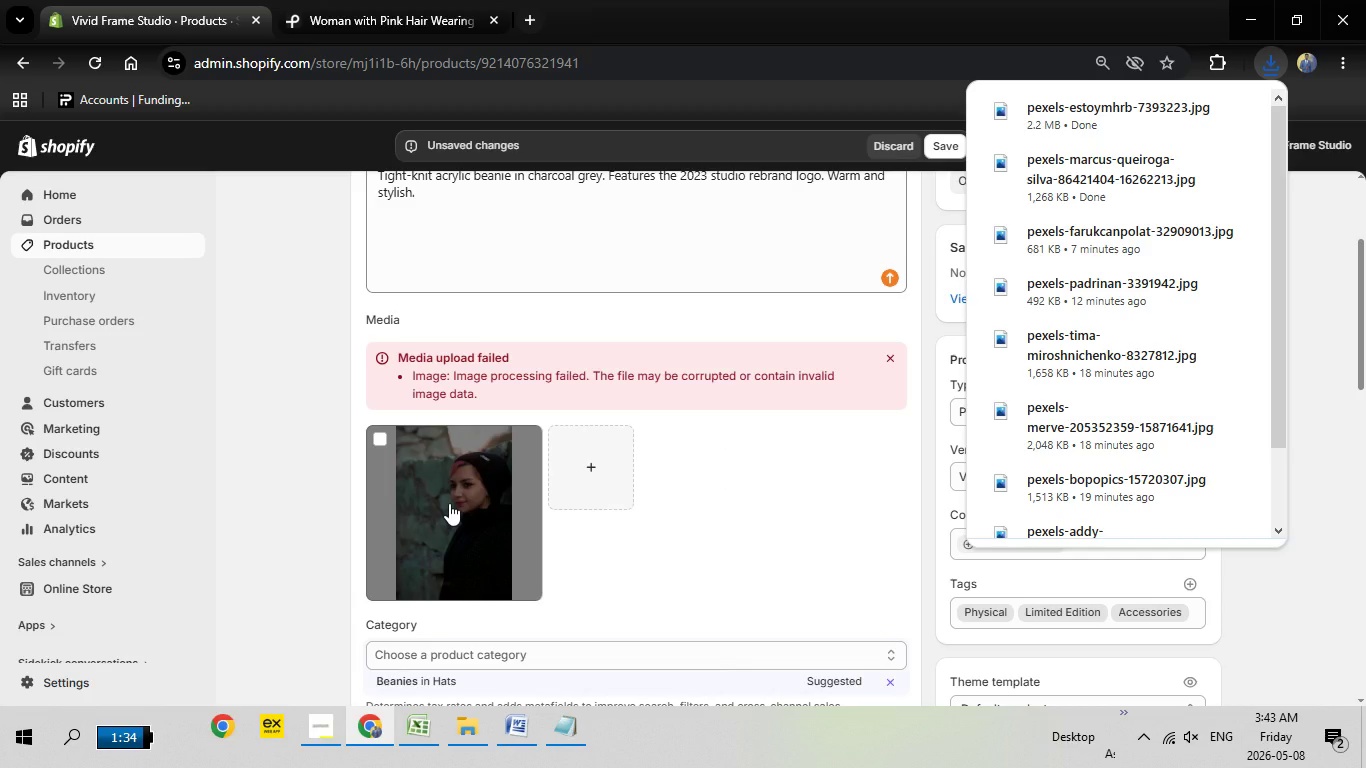 
wait(26.73)
 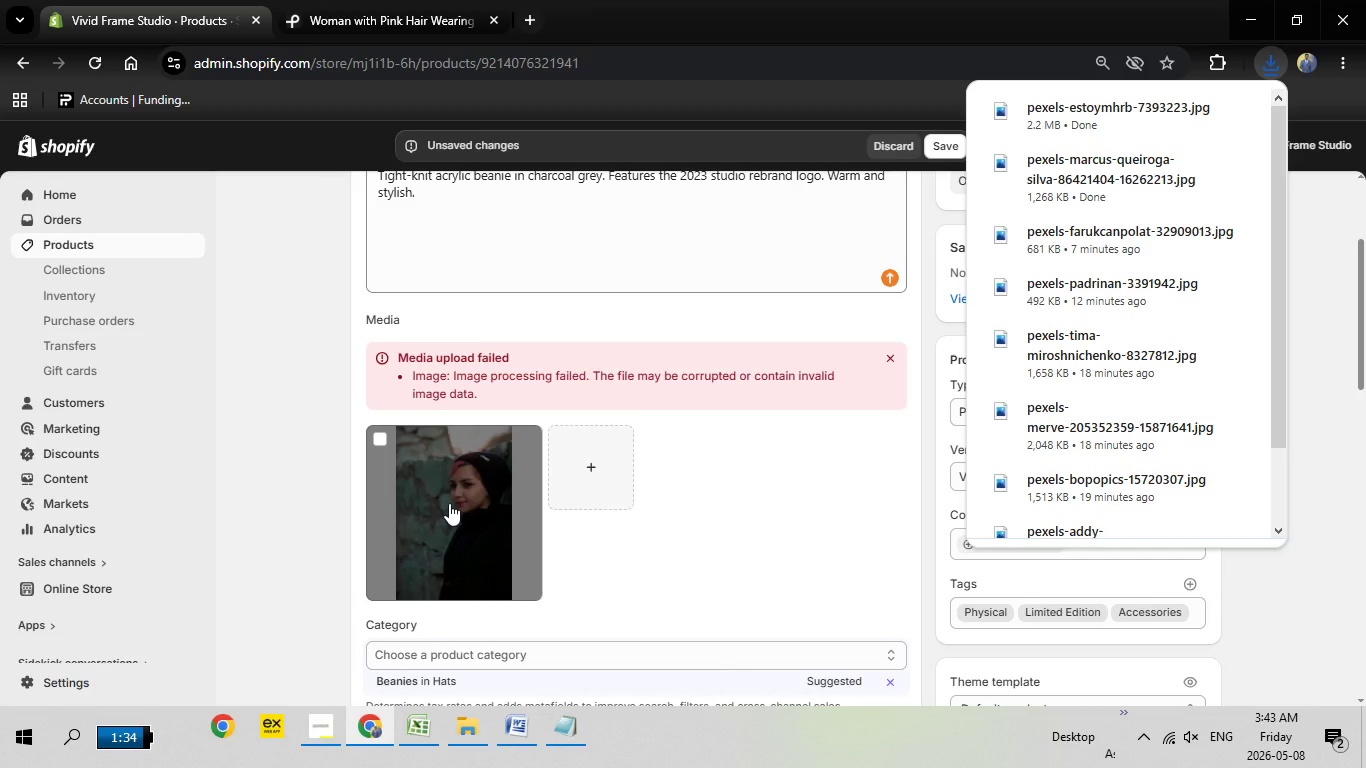 
left_click([449, 503])
 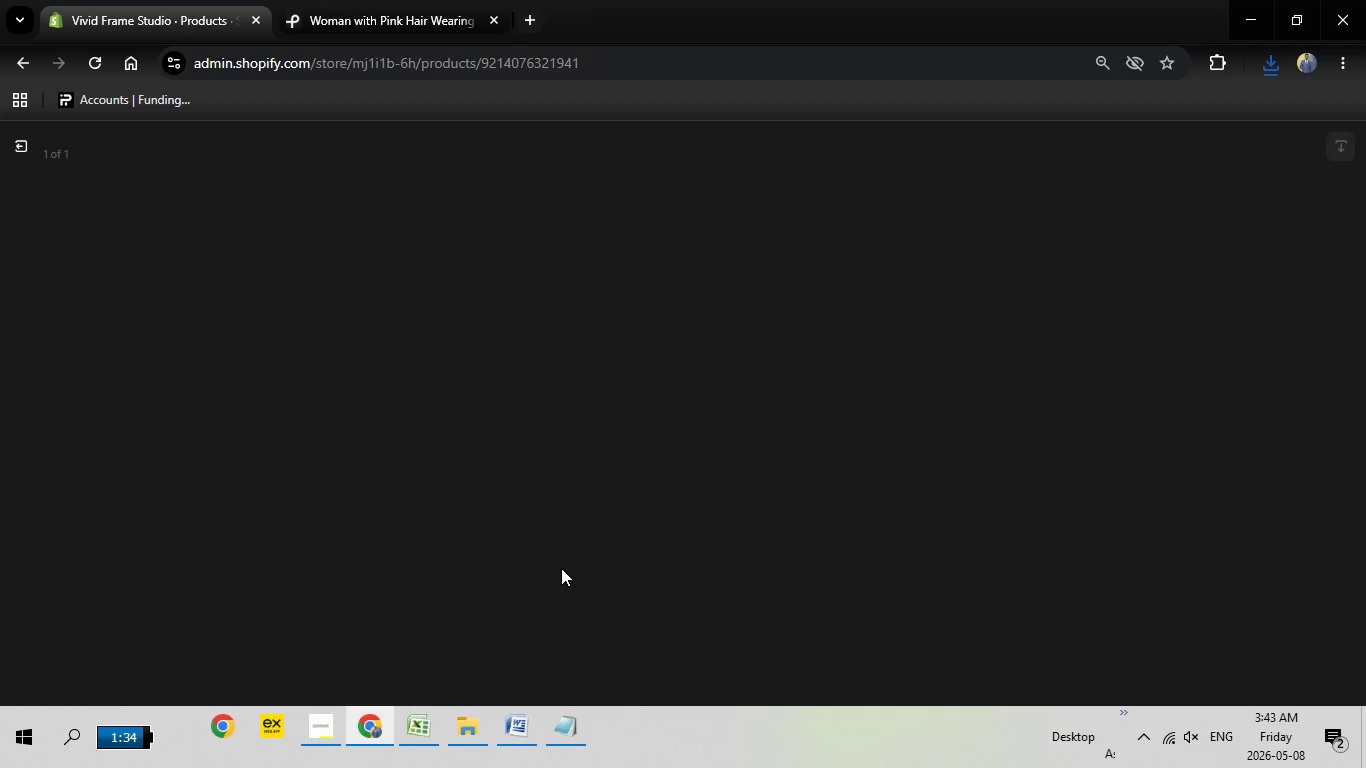 
wait(16.92)
 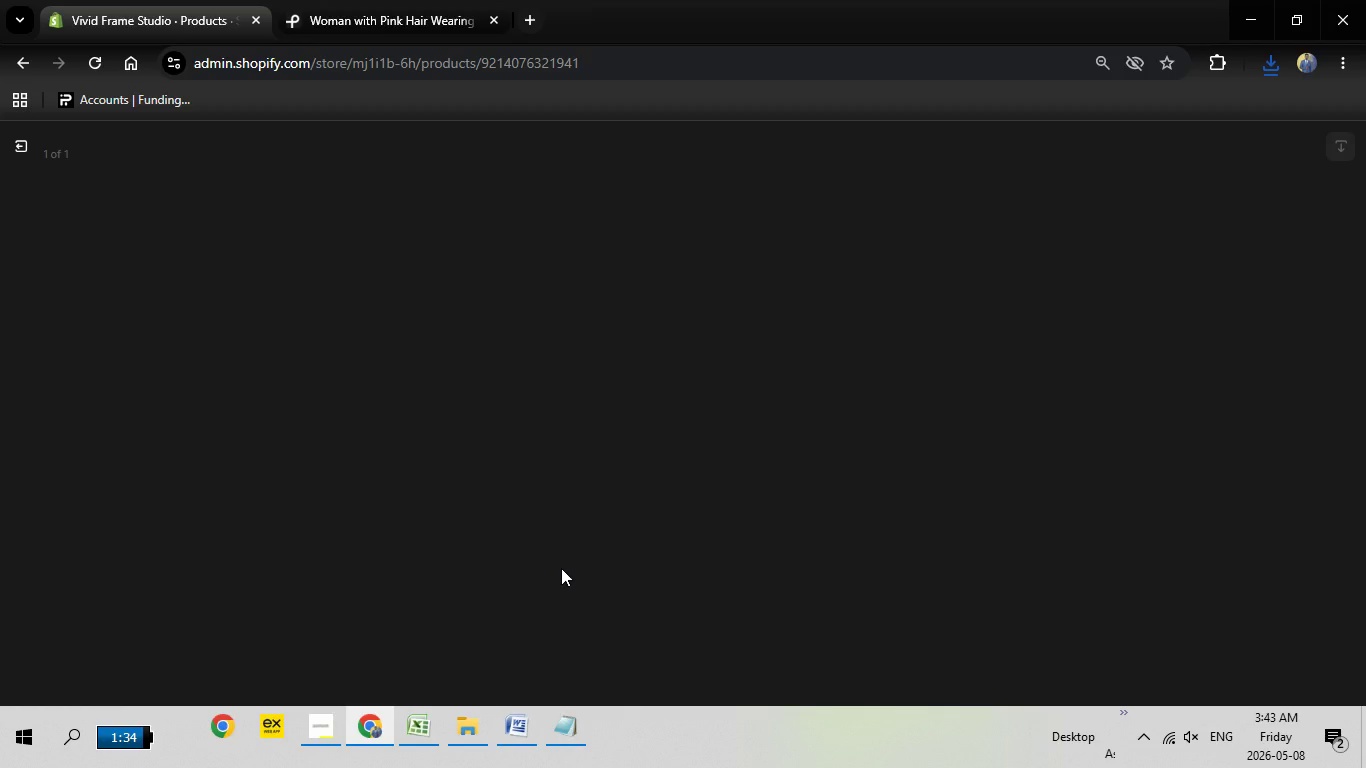 
left_click([1108, 356])
 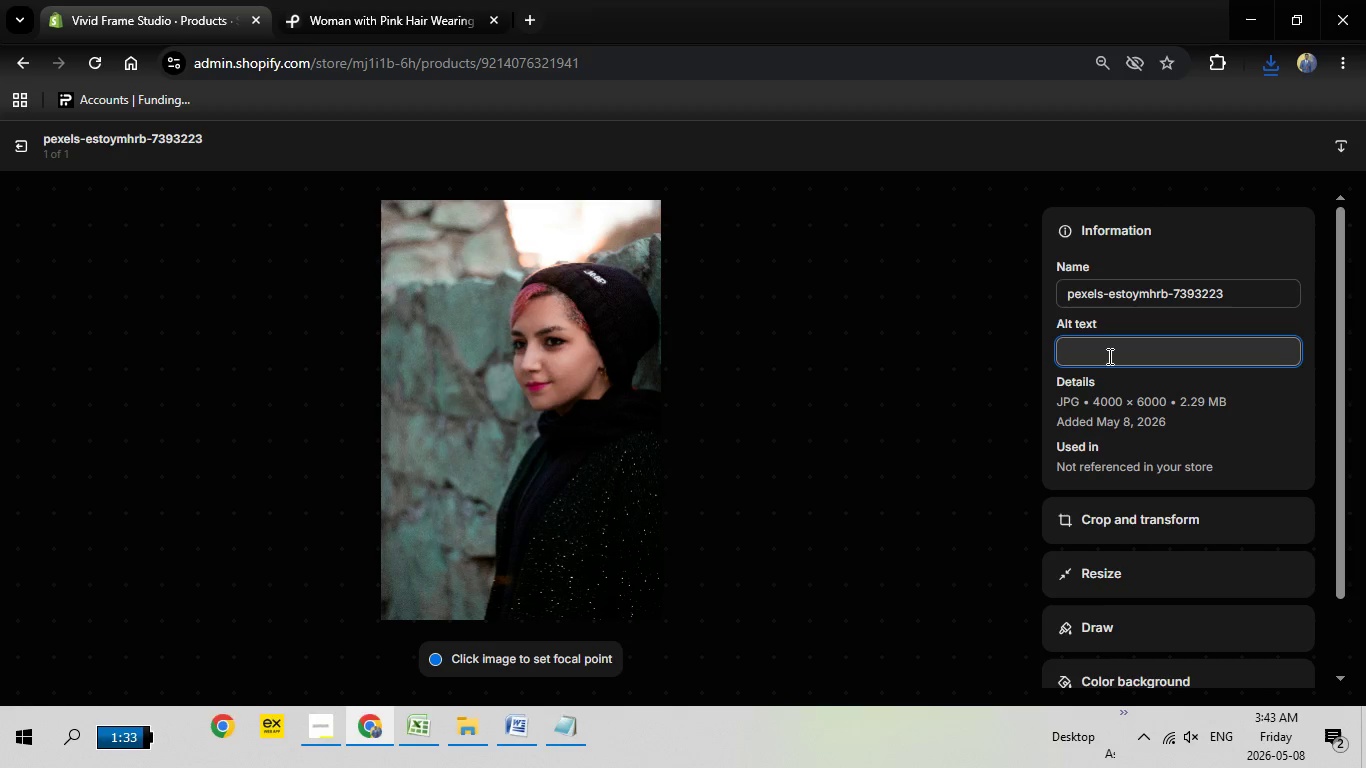 
right_click([1108, 356])
 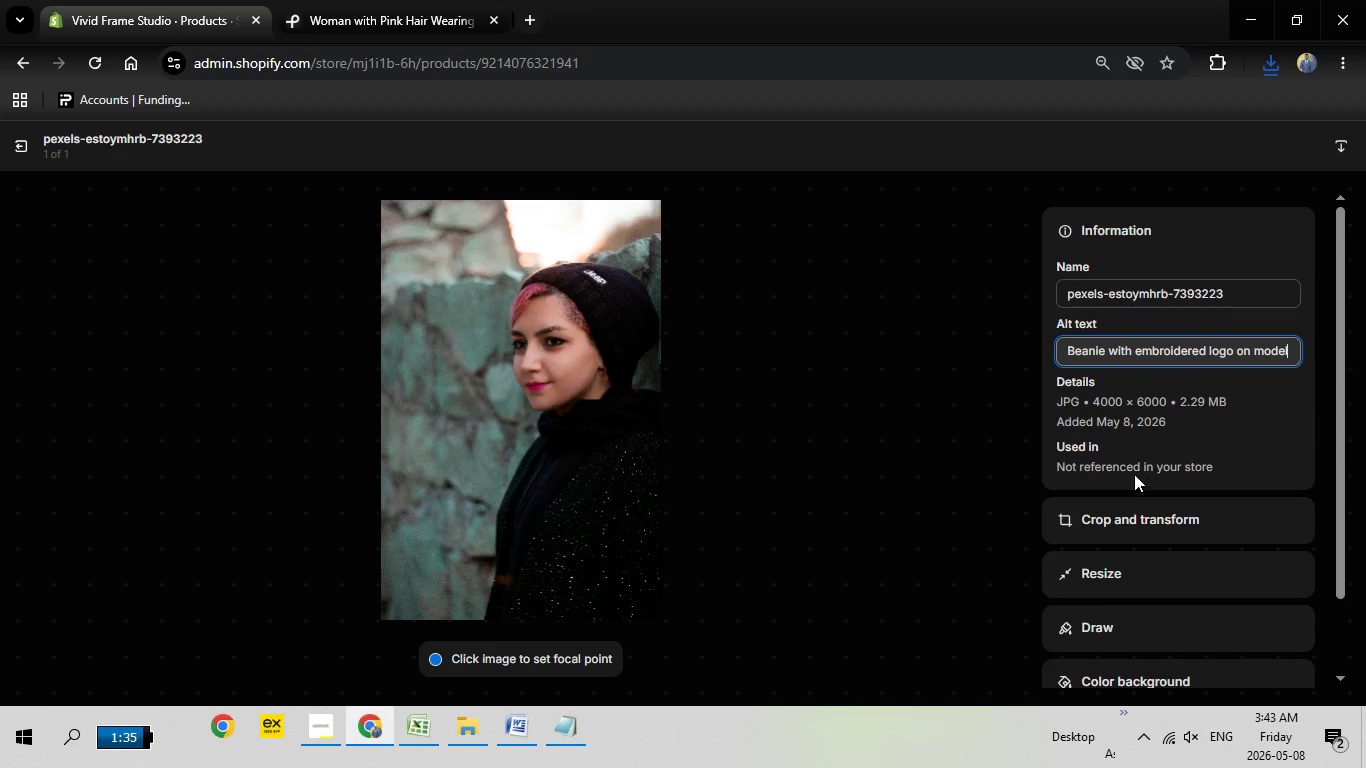 
left_click([1148, 478])
 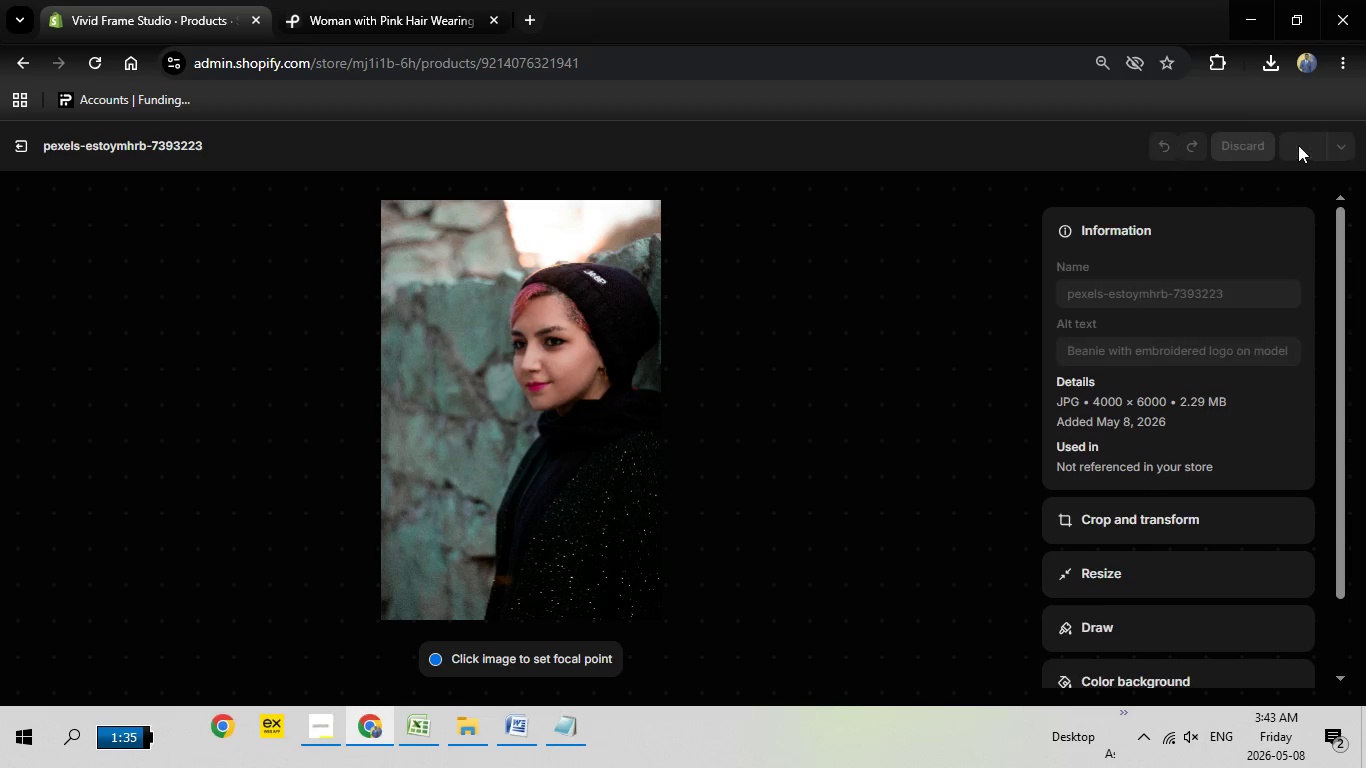 
left_click([1298, 145])
 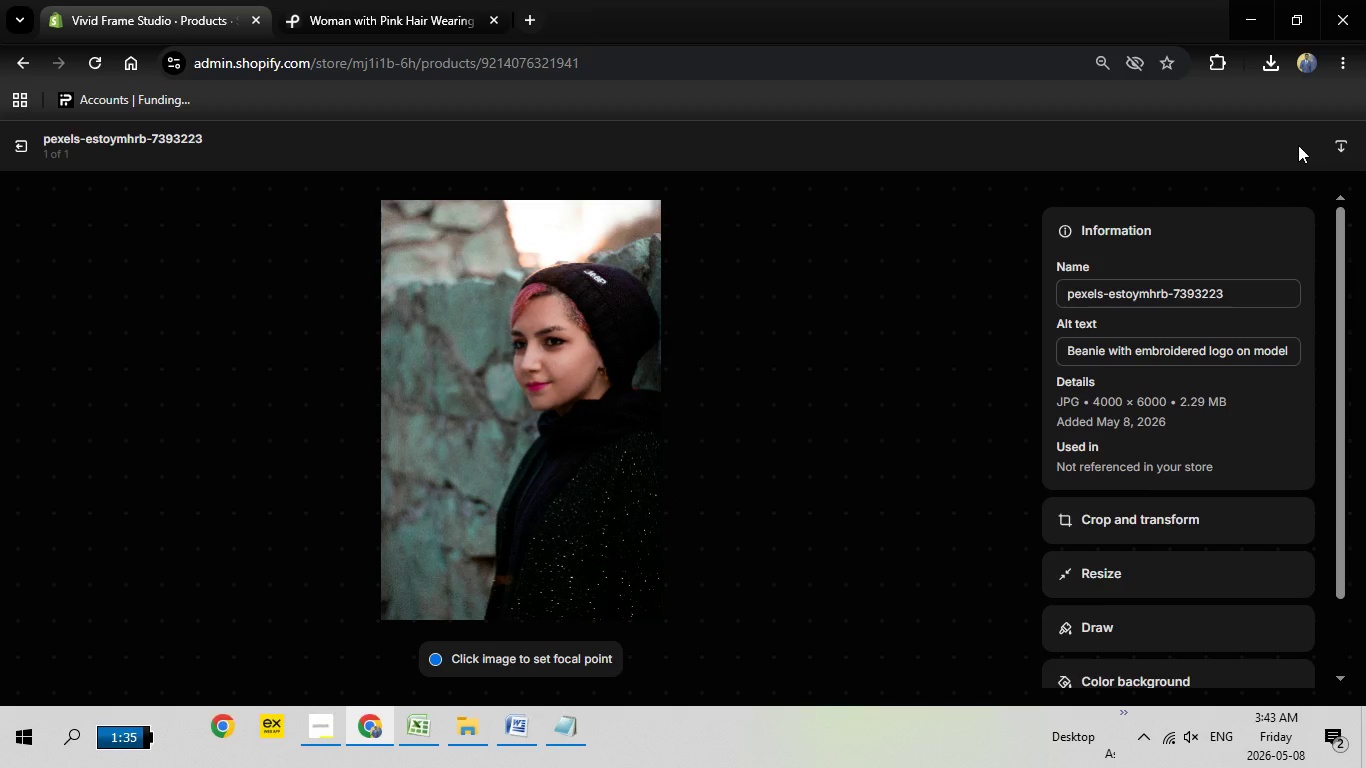 
wait(7.72)
 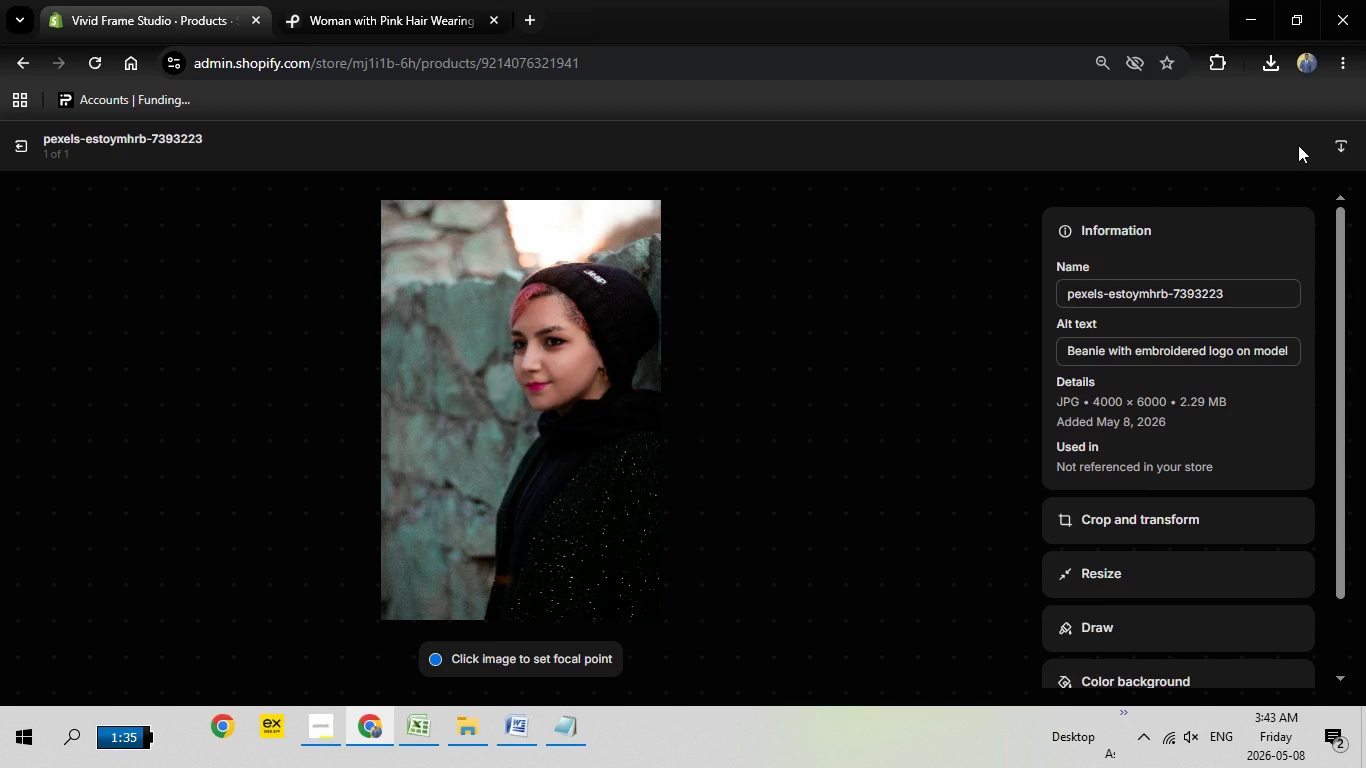 
left_click([29, 149])
 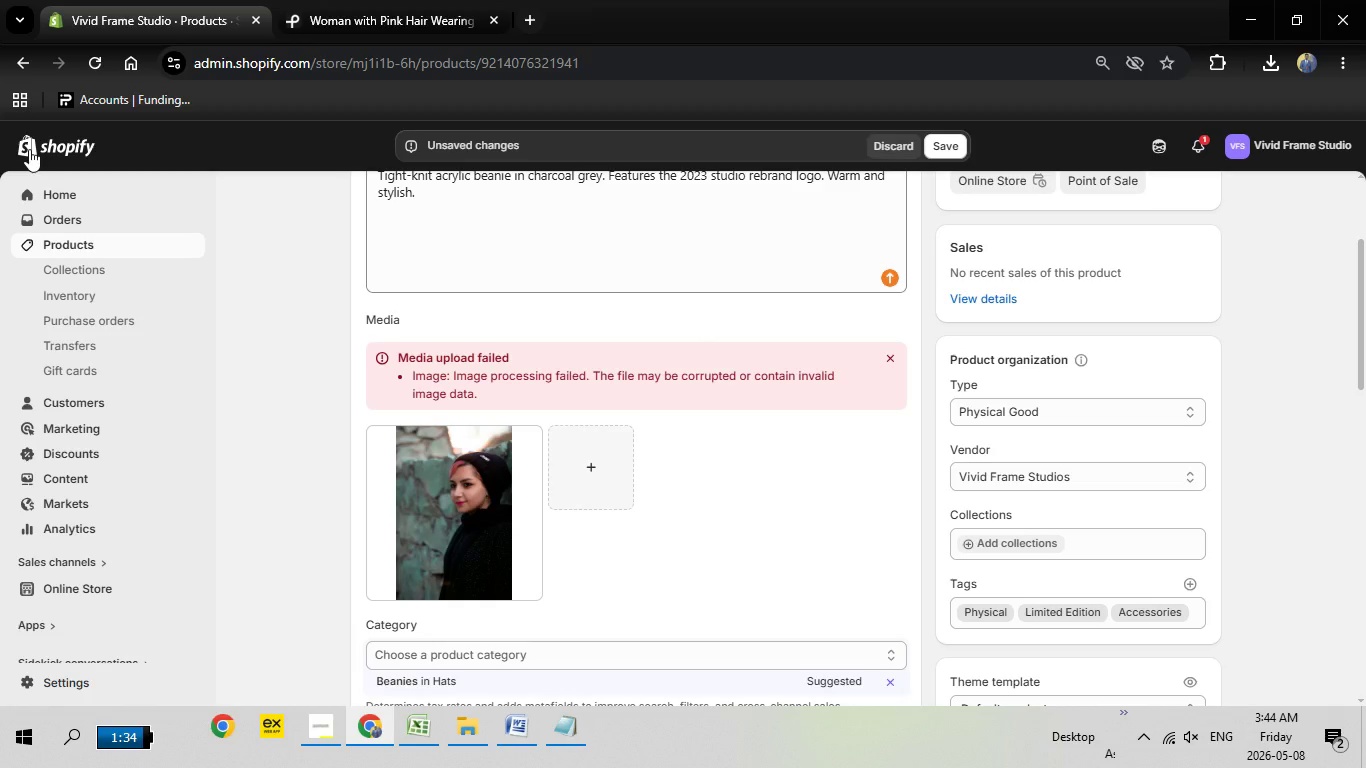 
wait(16.52)
 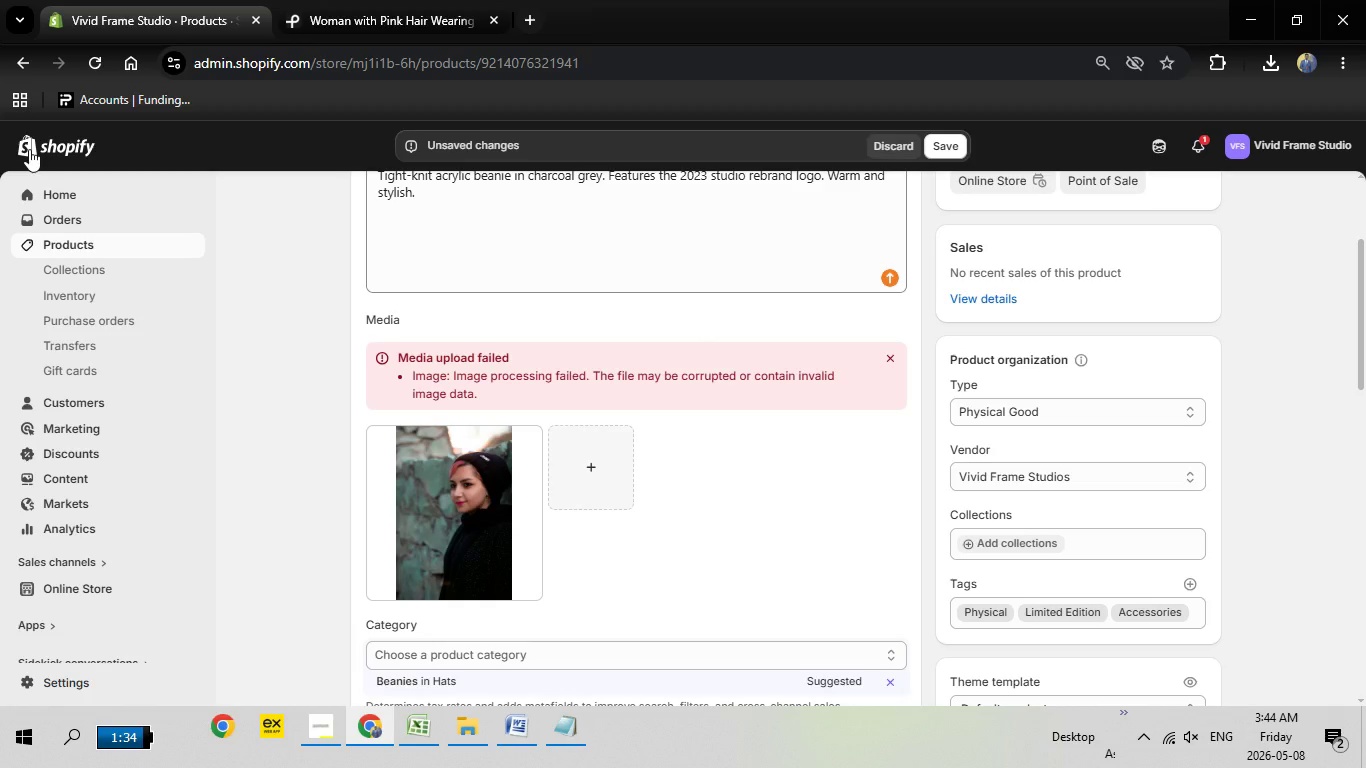 
scroll: coordinate [572, 564], scroll_direction: down, amount: 1.0
 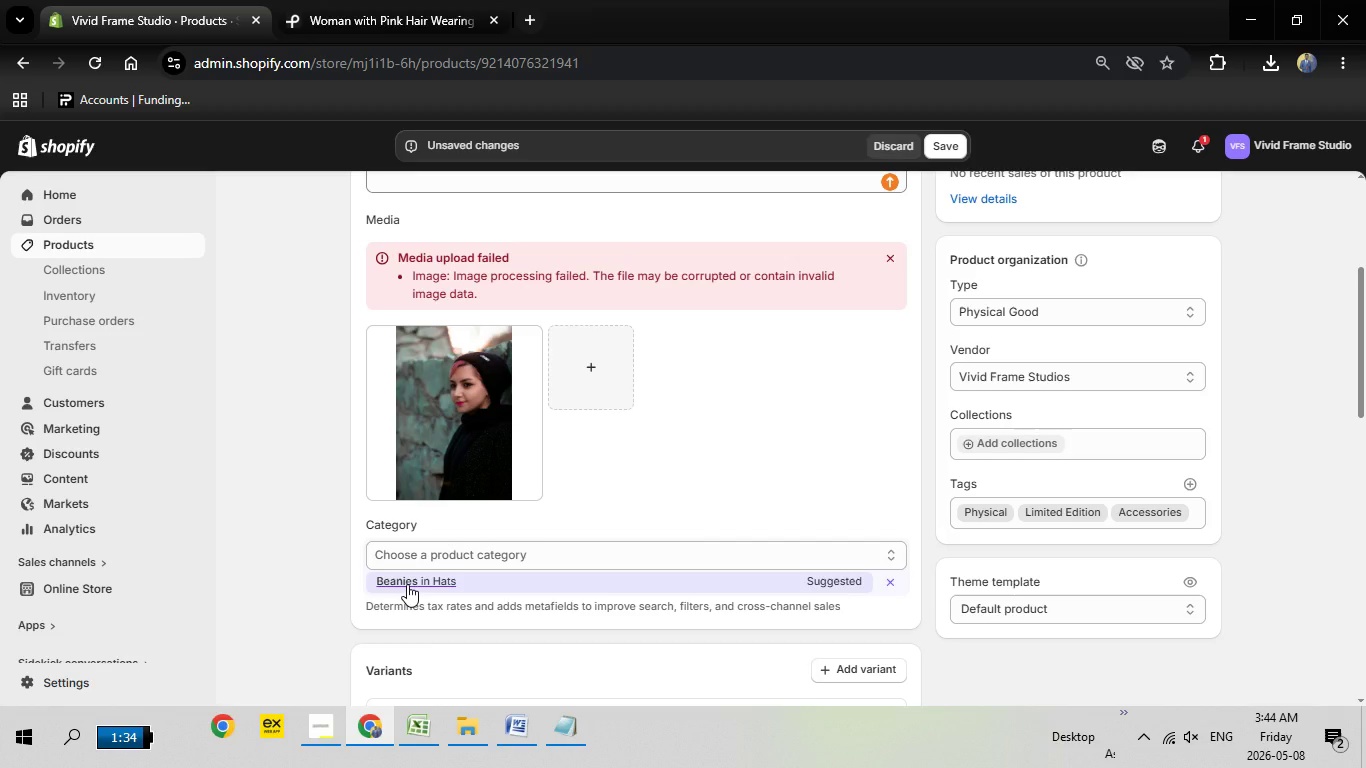 
left_click([407, 584])
 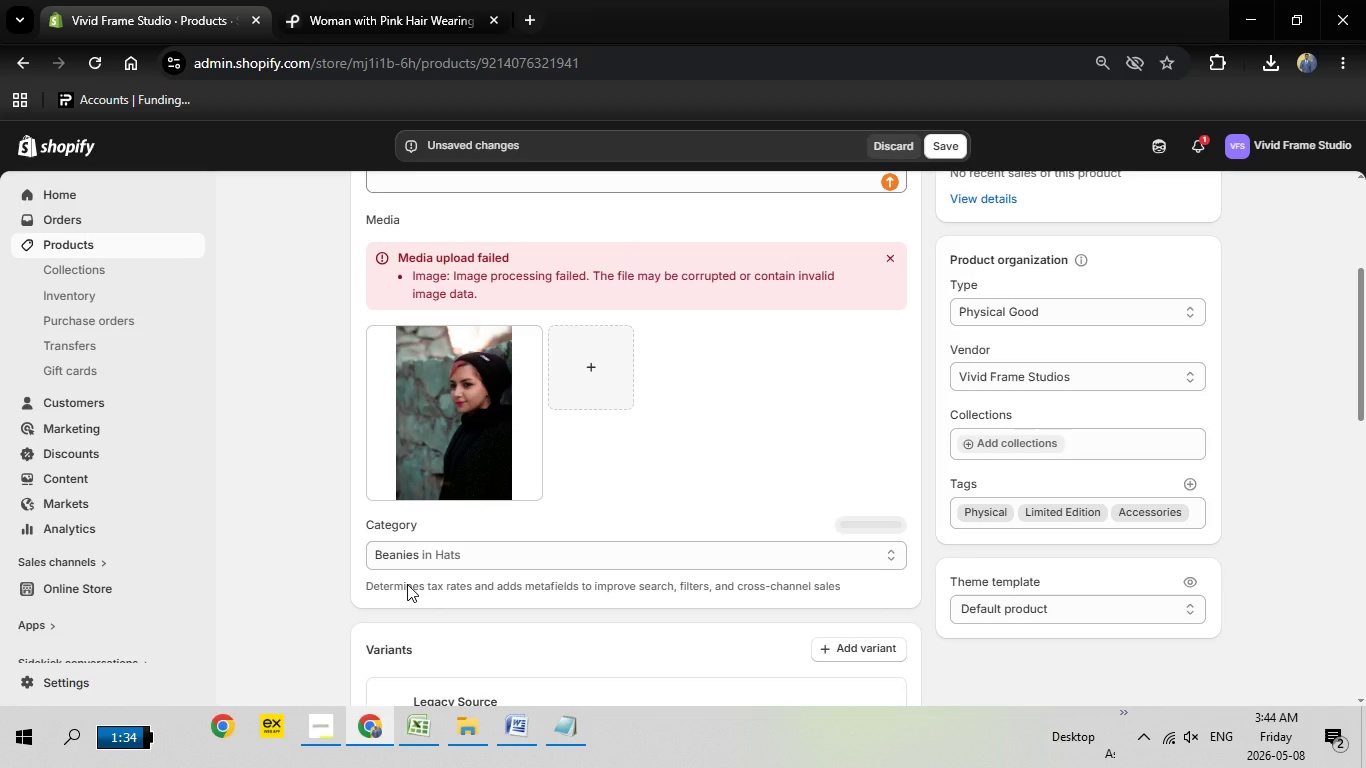 
mouse_move([441, 598])
 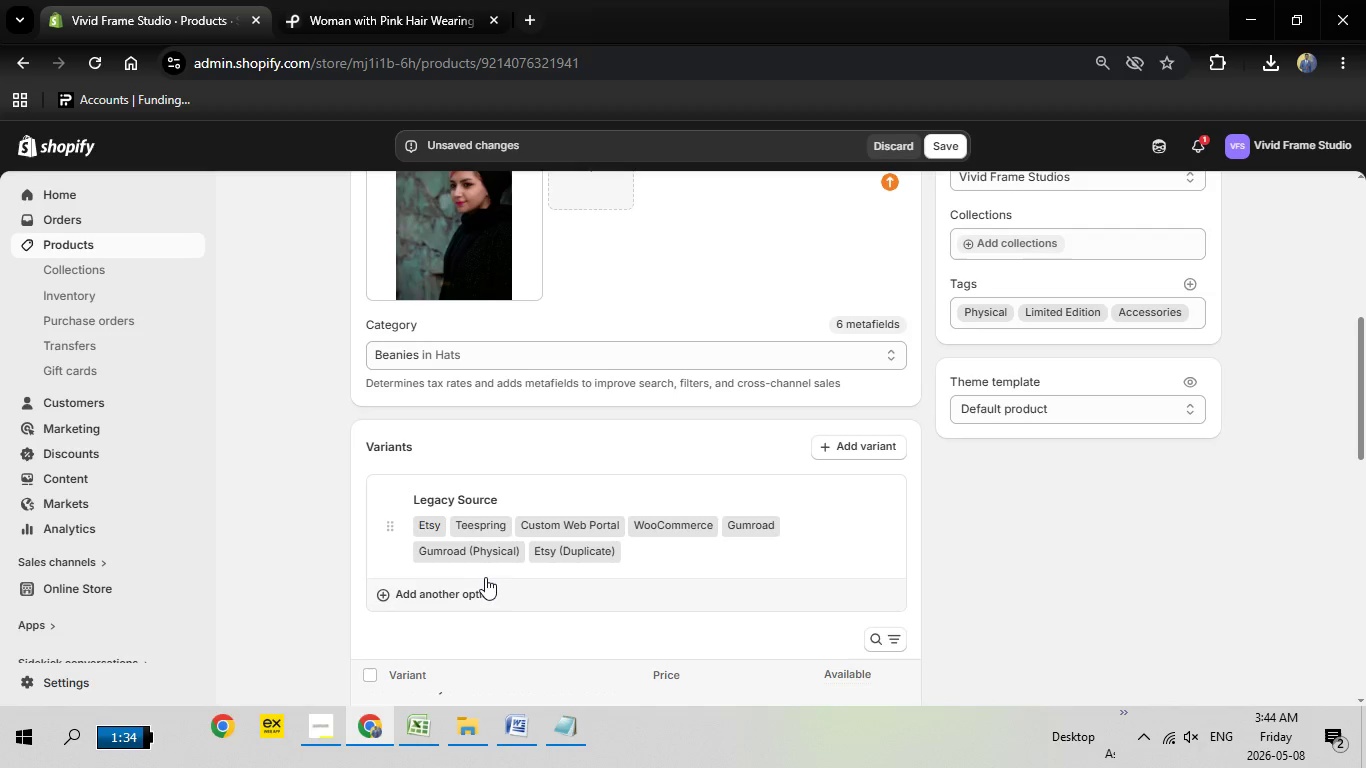 
scroll: coordinate [447, 586], scroll_direction: down, amount: 2.0
 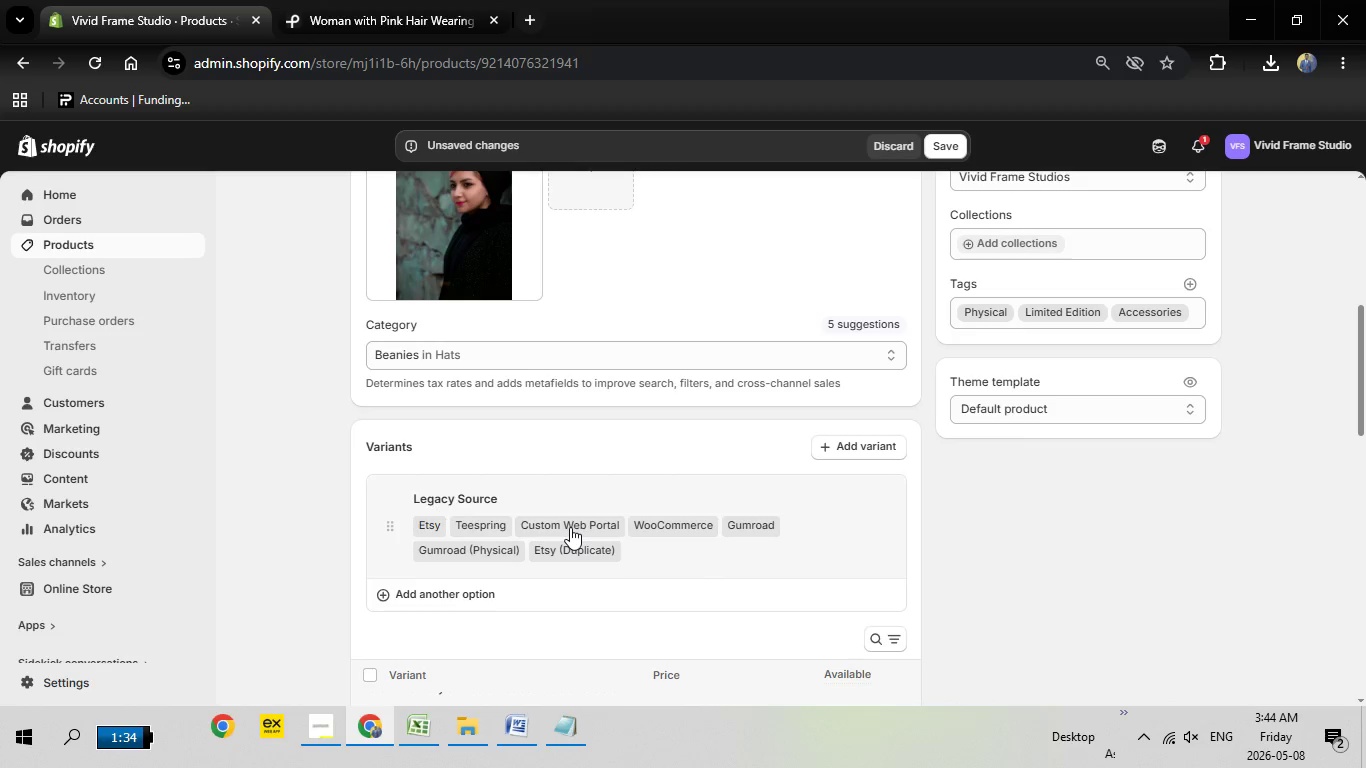 
left_click([570, 527])
 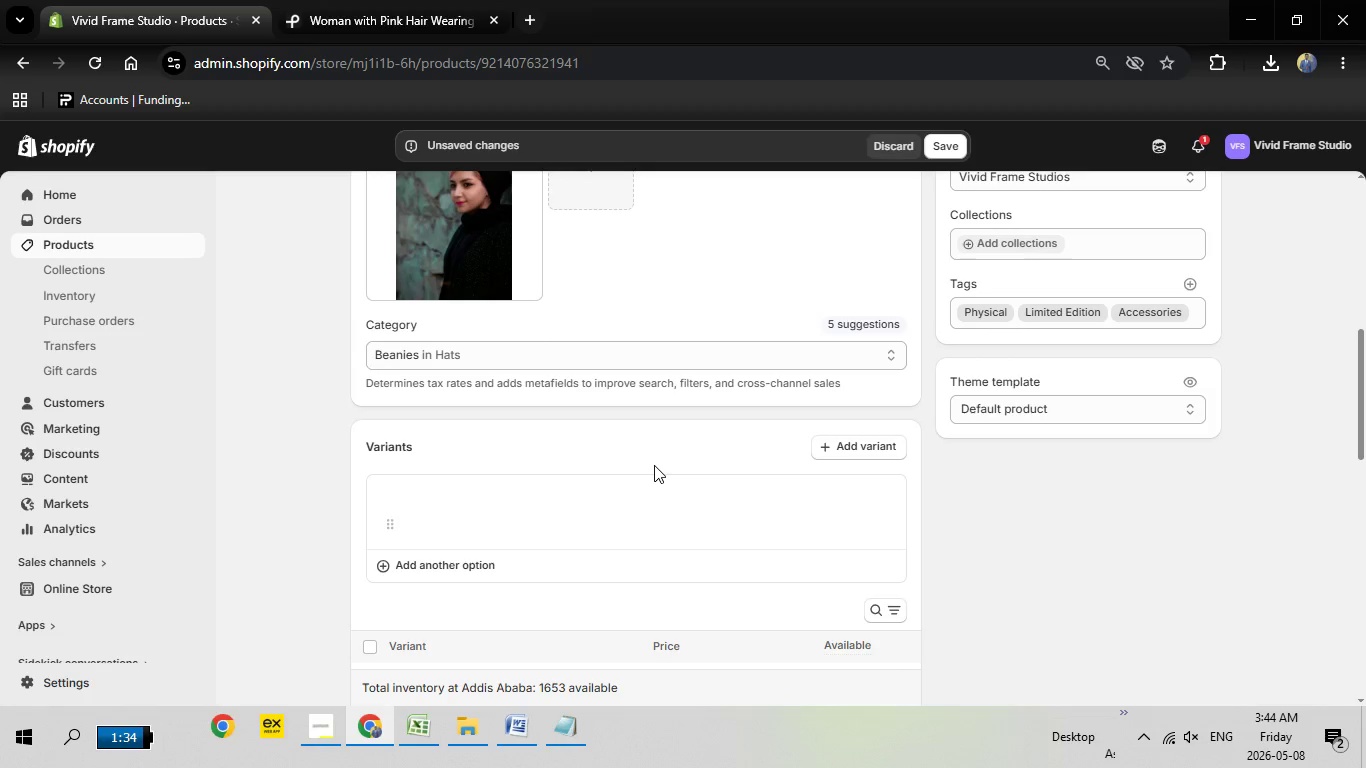 
scroll: coordinate [654, 464], scroll_direction: down, amount: 1.0
 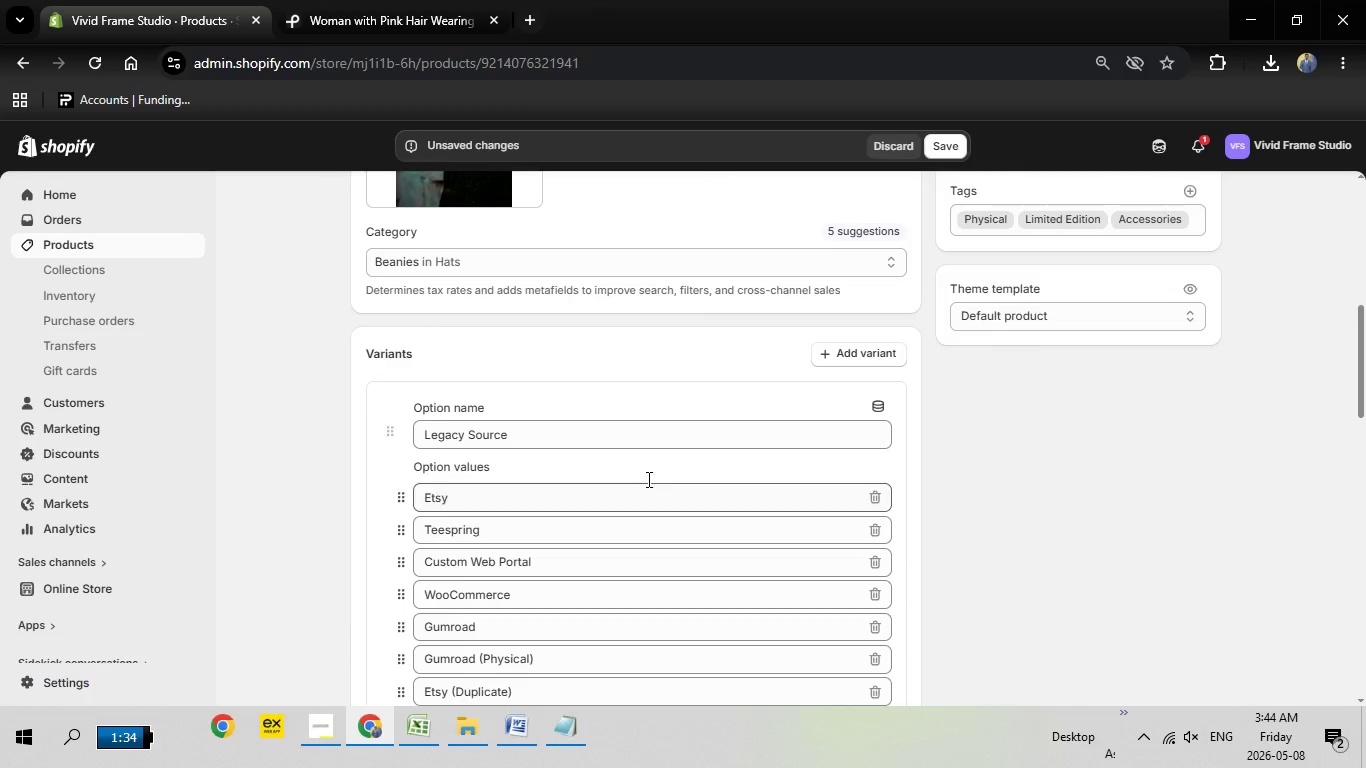 
scroll: coordinate [647, 479], scroll_direction: up, amount: 10.0
 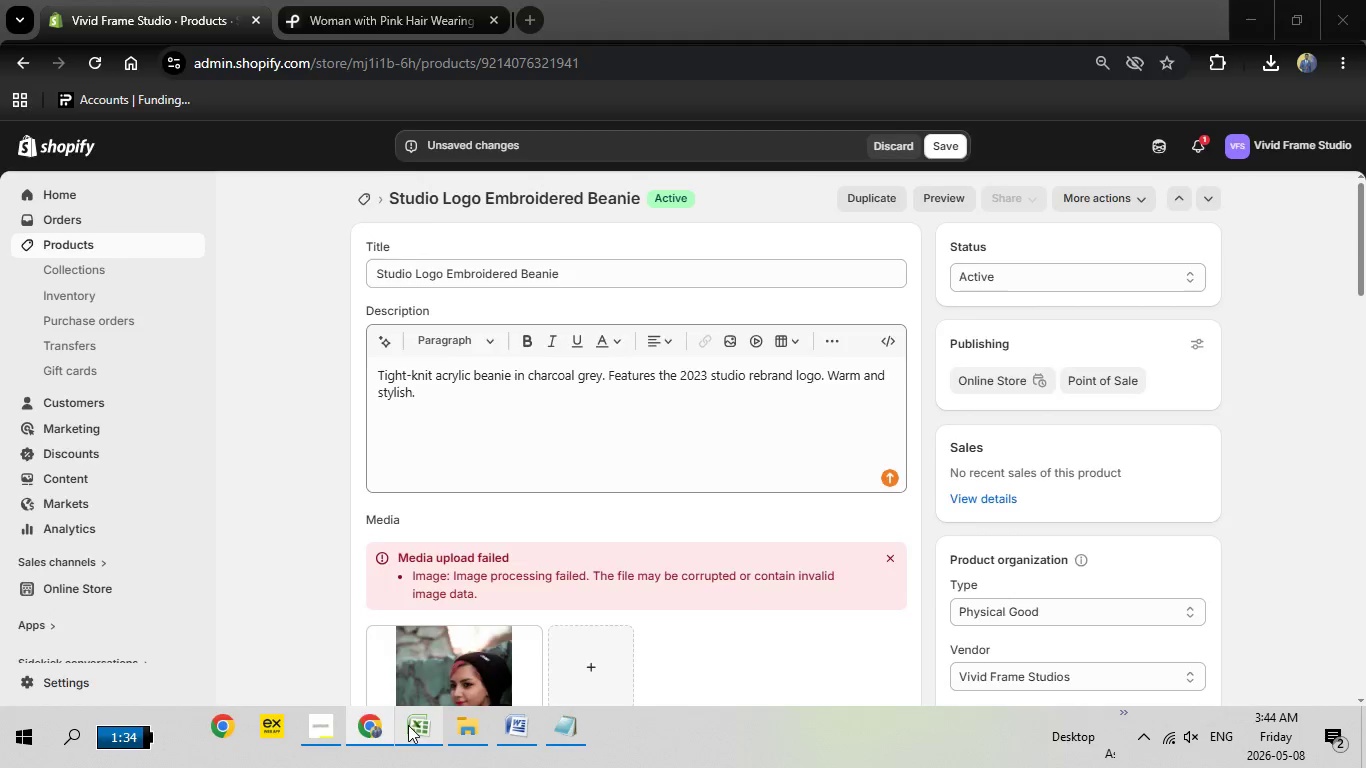 
left_click([408, 725])
 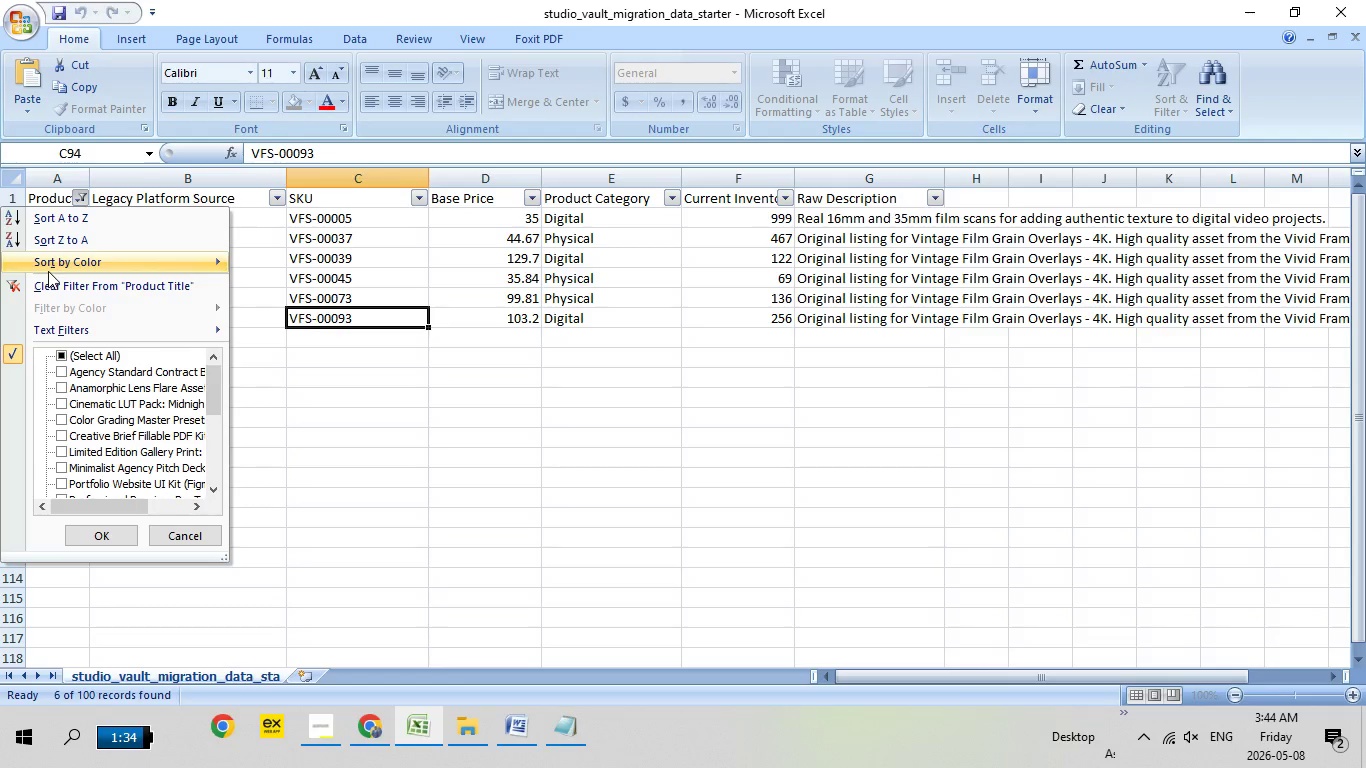 
left_click([85, 198])
 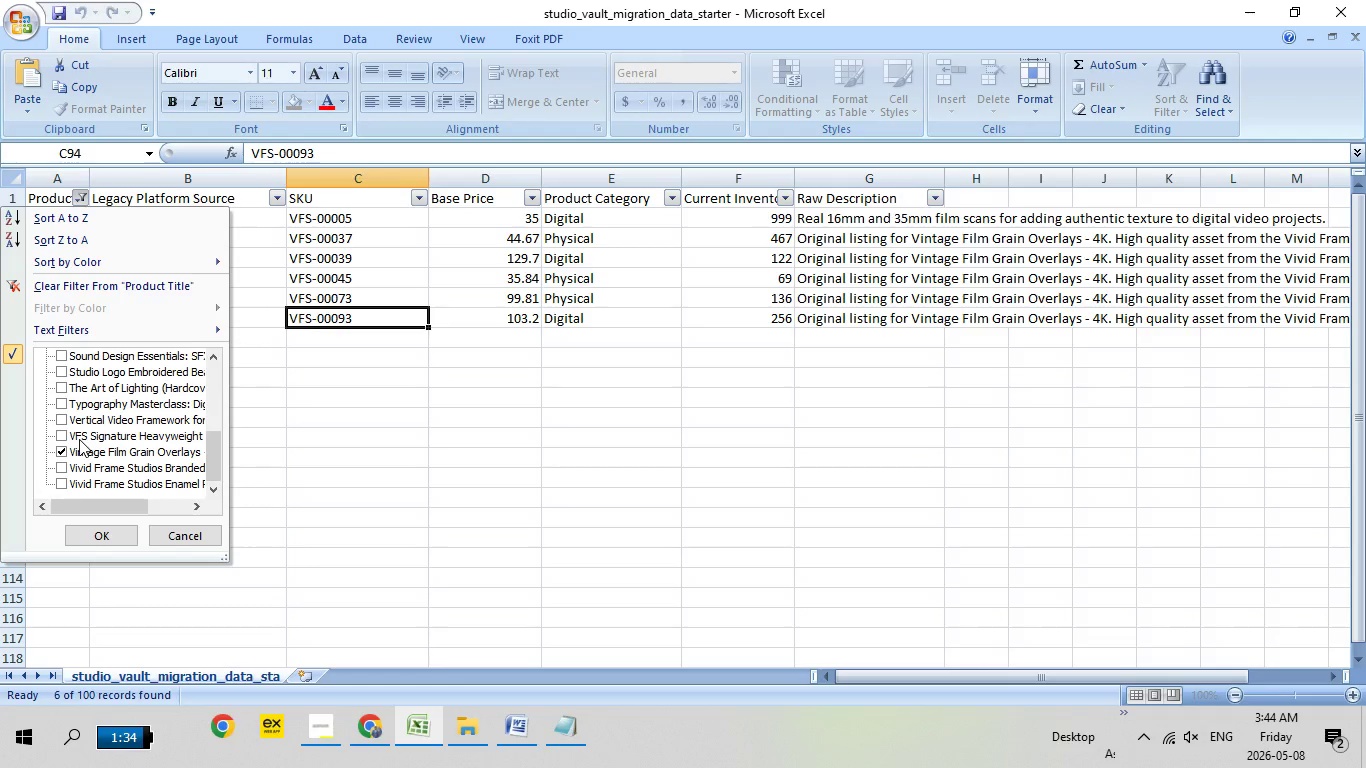 
scroll: coordinate [63, 397], scroll_direction: down, amount: 3.0
 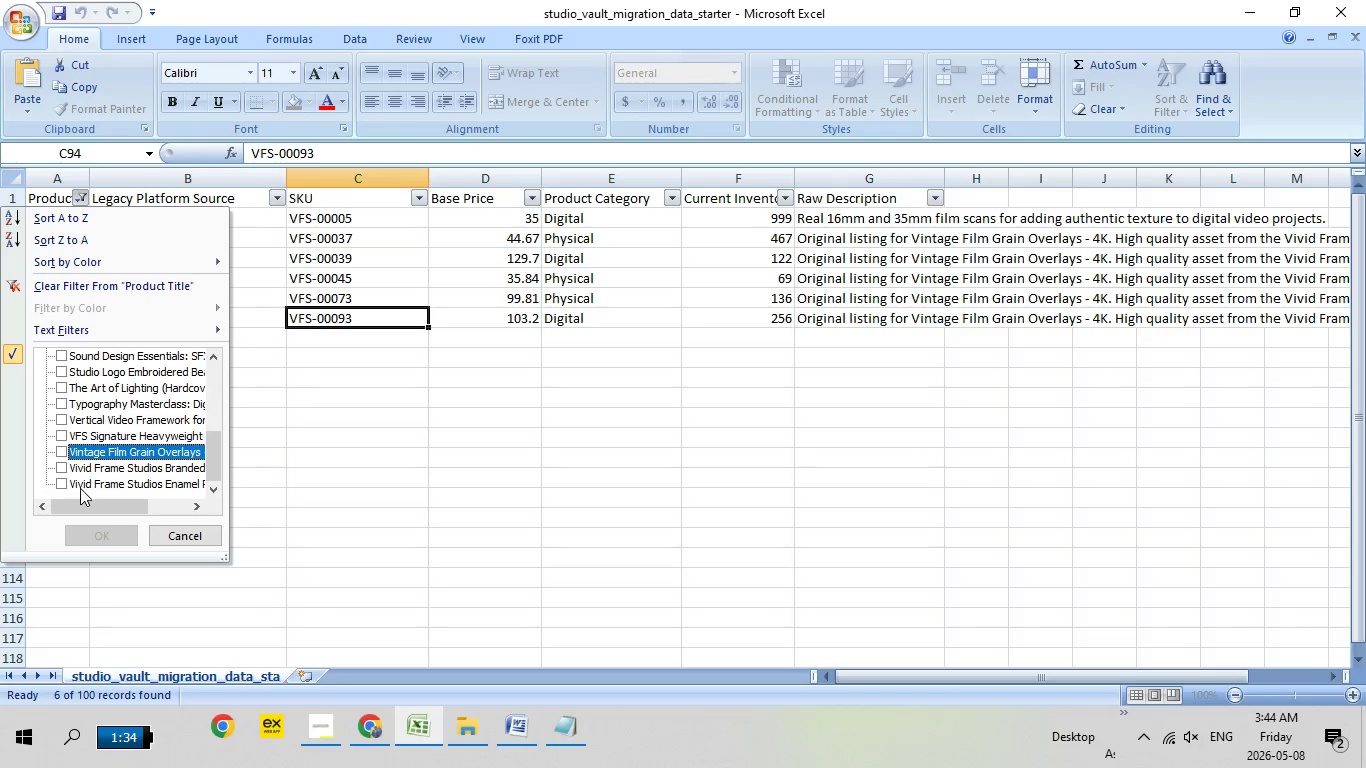 
left_click([61, 453])
 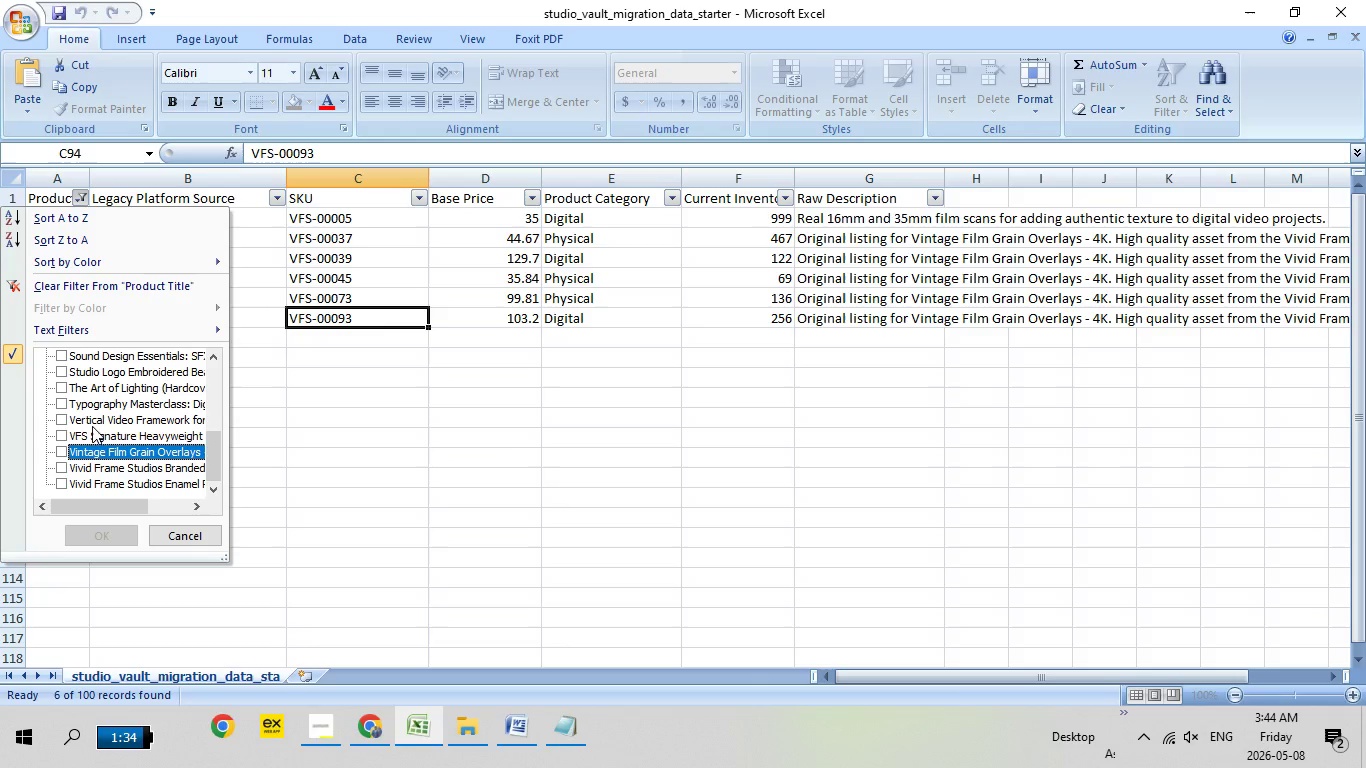 
scroll: coordinate [92, 426], scroll_direction: down, amount: 3.0
 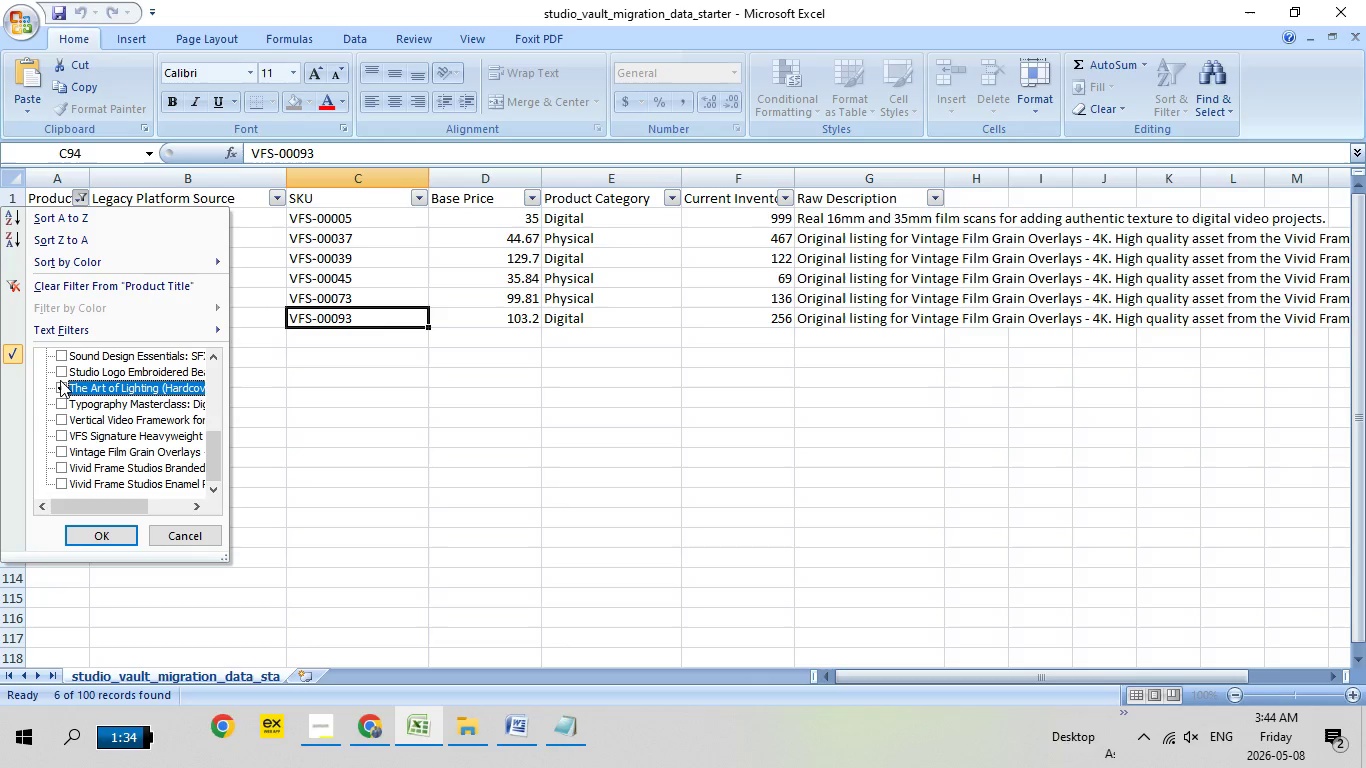 
left_click([60, 380])
 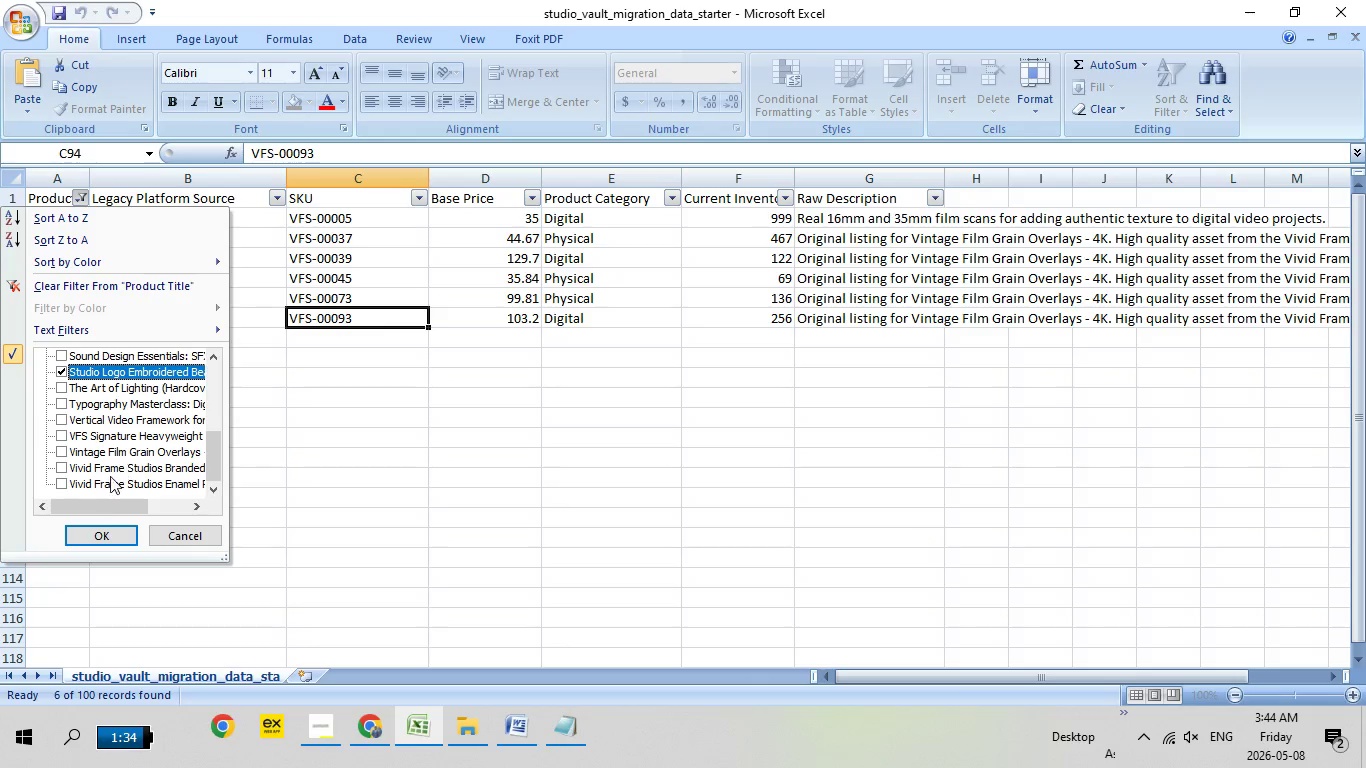 
left_click([63, 374])
 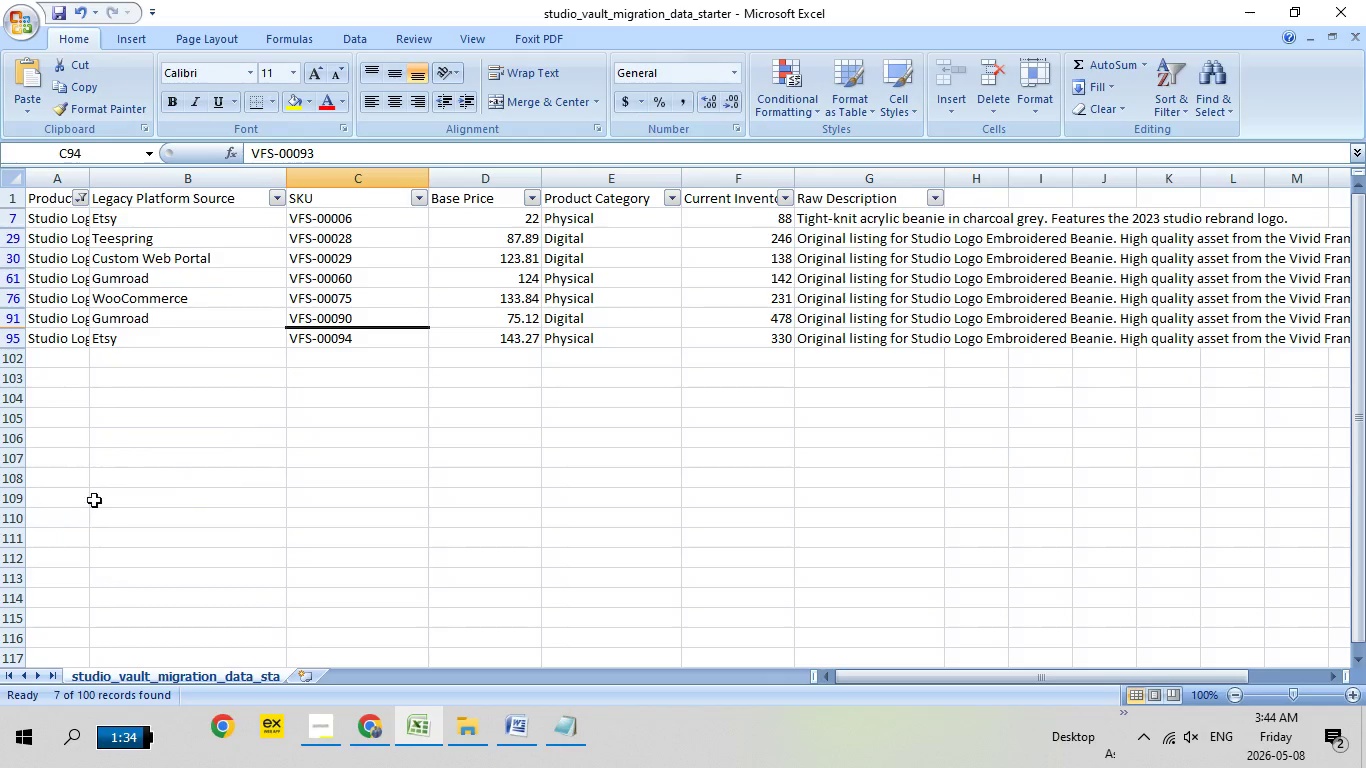 
left_click([90, 535])
 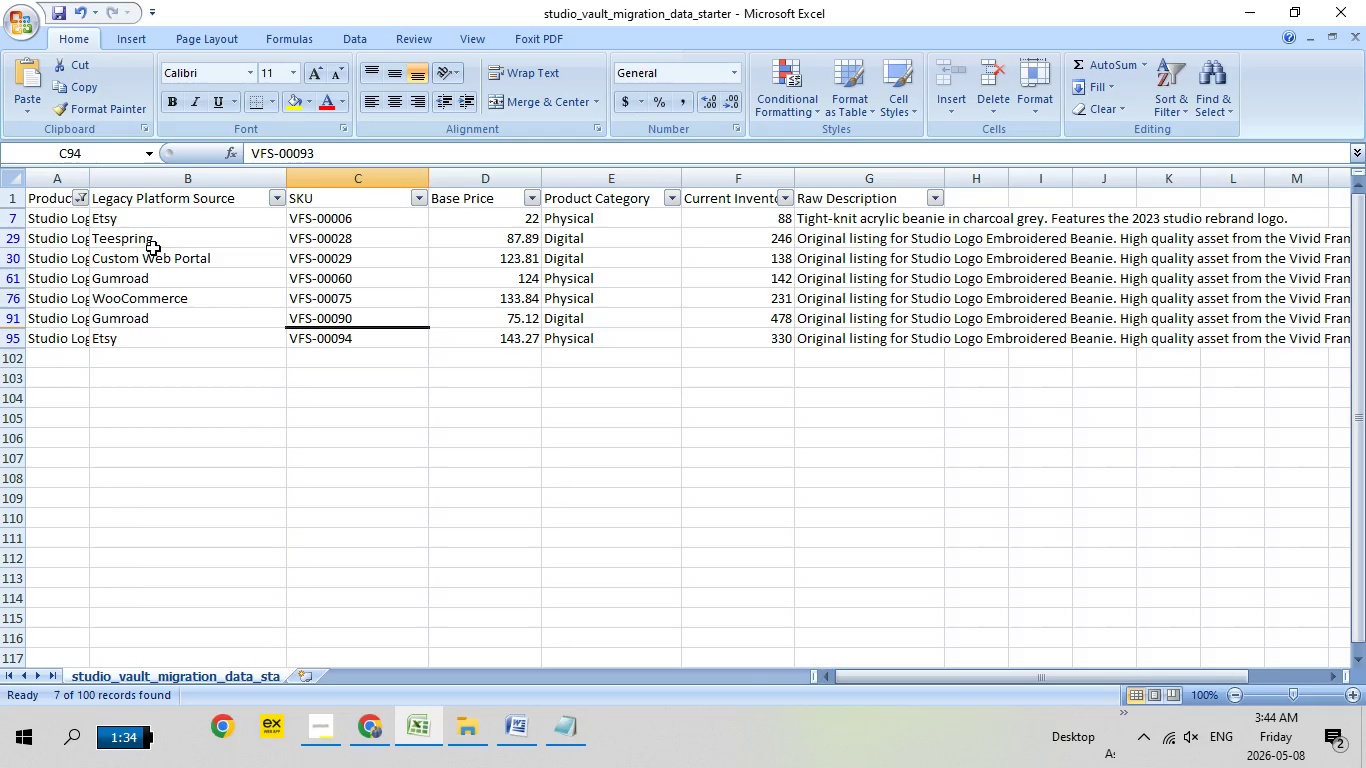 
wait(11.56)
 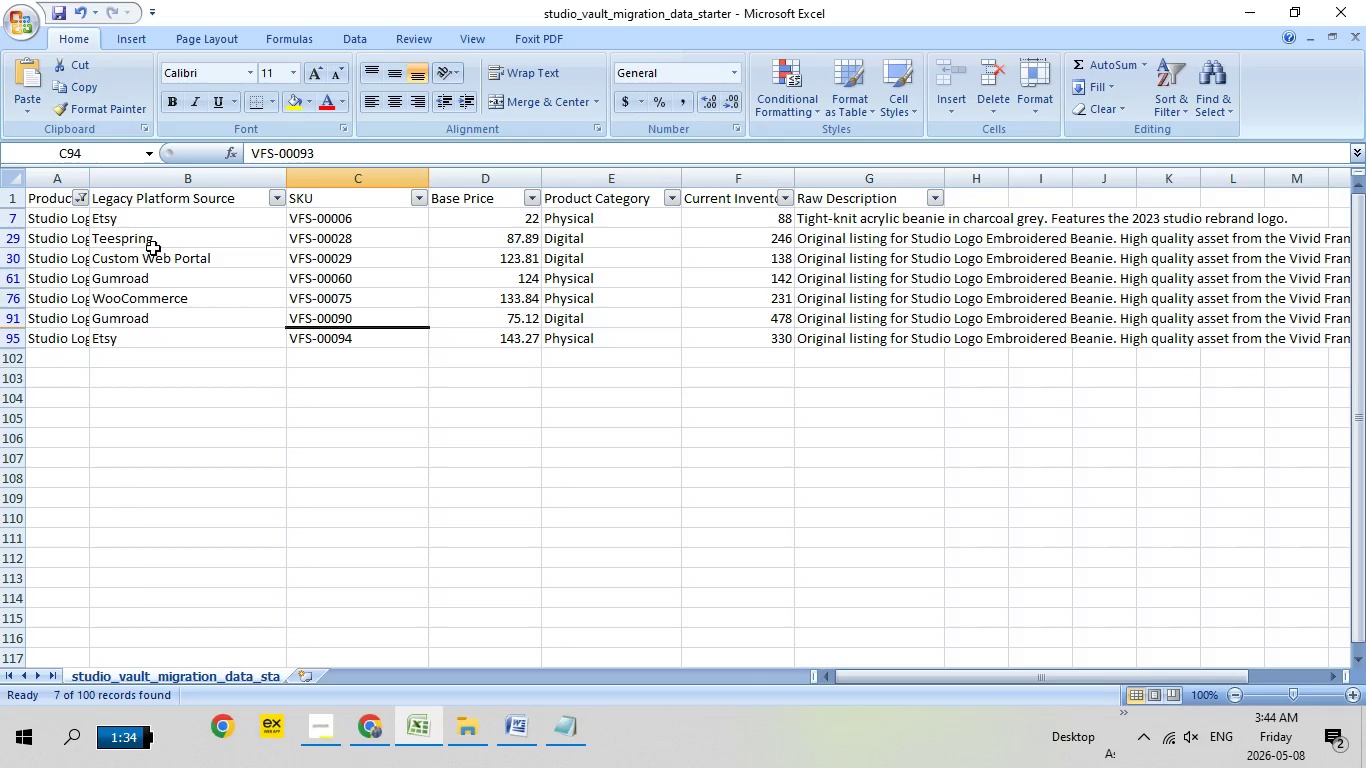 
left_click([390, 725])
 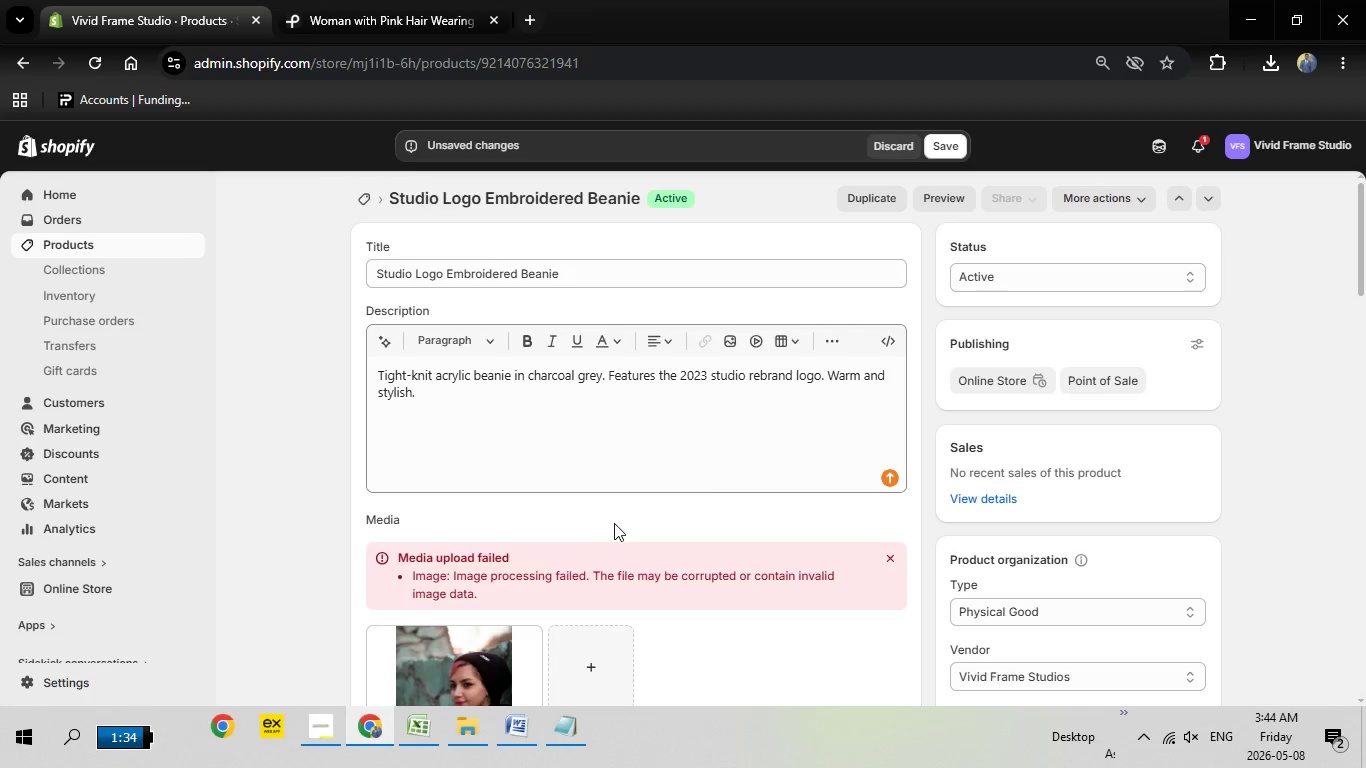 
scroll: coordinate [620, 520], scroll_direction: down, amount: 8.0
 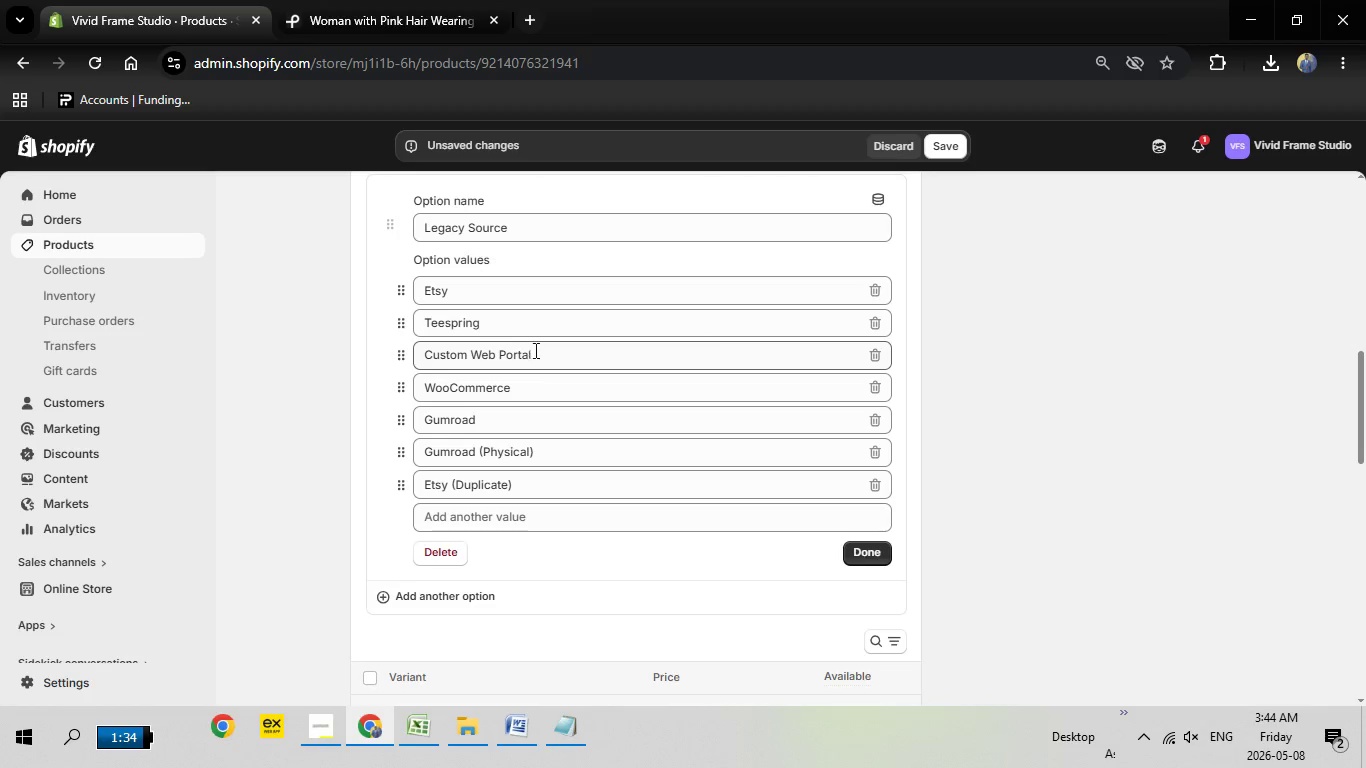 
wait(8.73)
 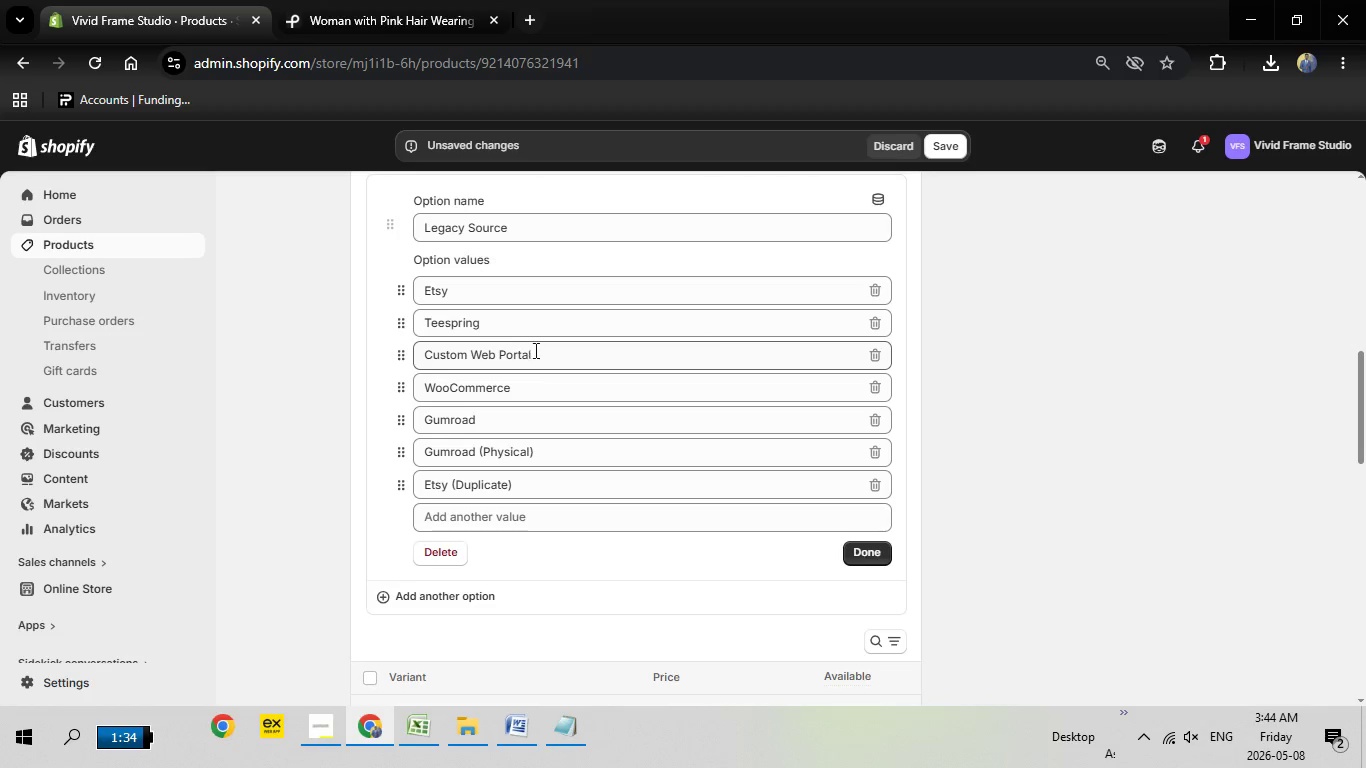 
left_click([870, 552])
 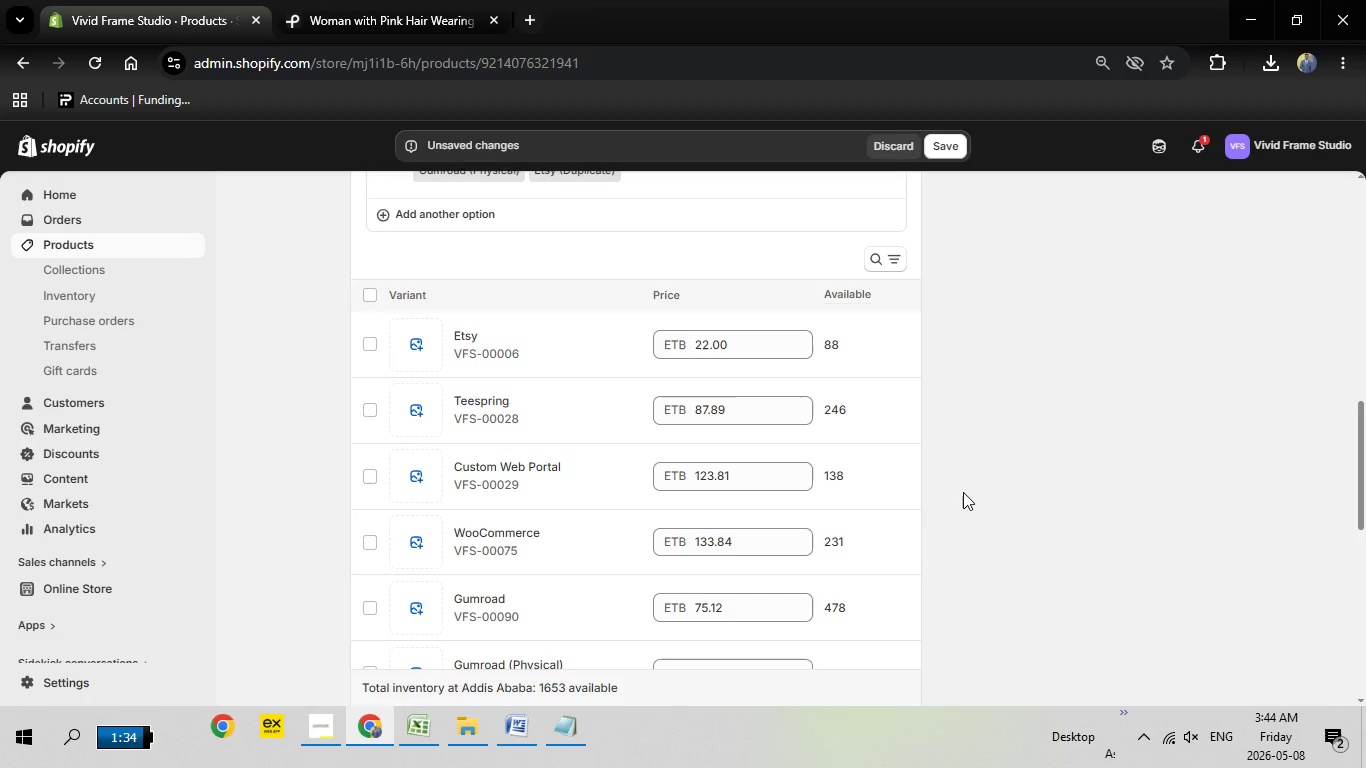 
scroll: coordinate [963, 492], scroll_direction: down, amount: 6.0
 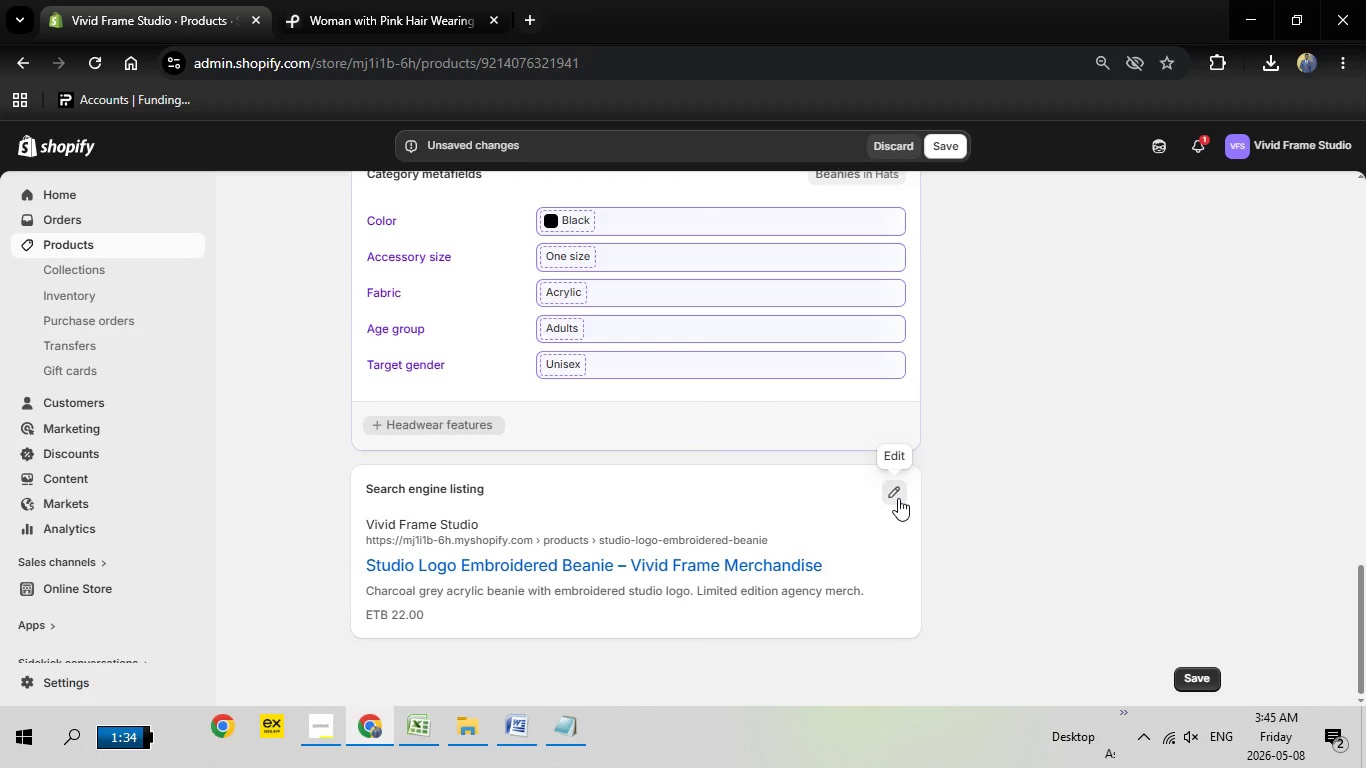 
left_click([898, 498])
 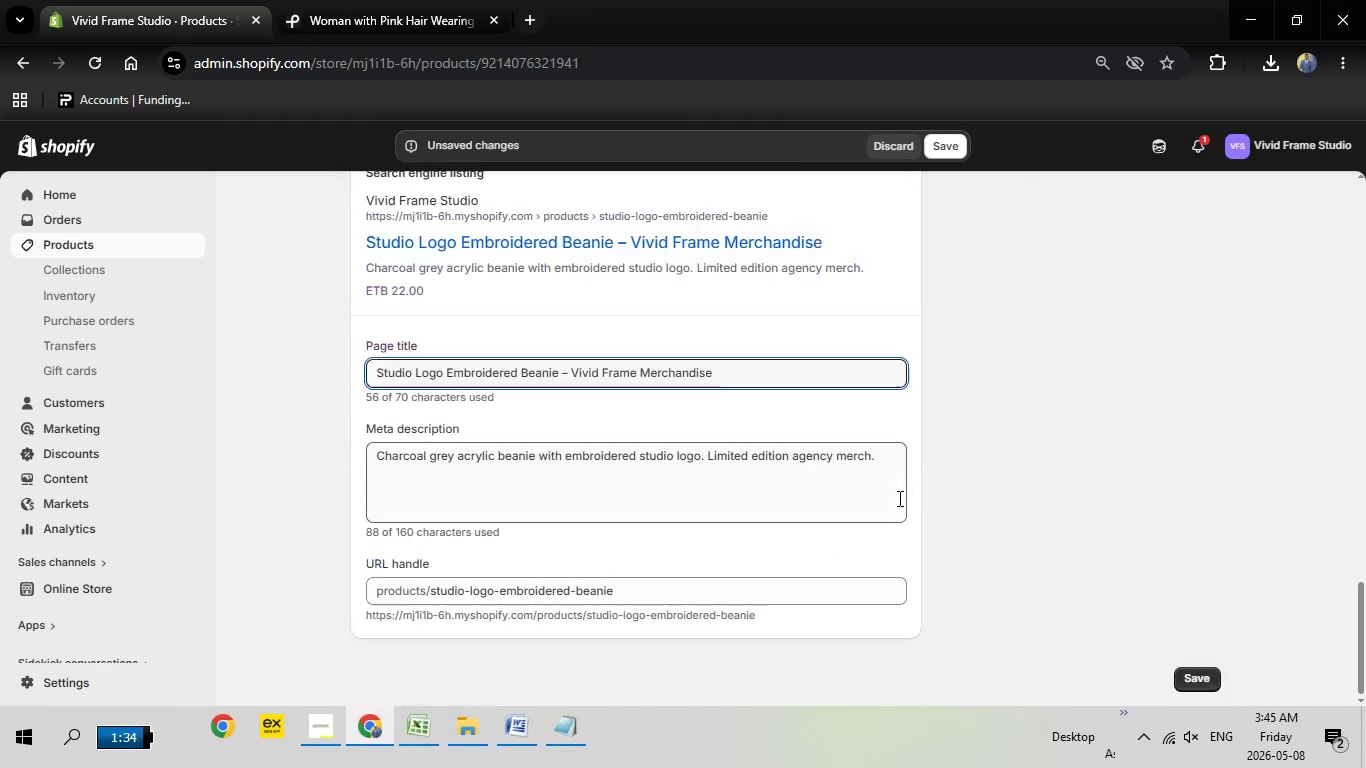 
scroll: coordinate [898, 498], scroll_direction: down, amount: 6.0
 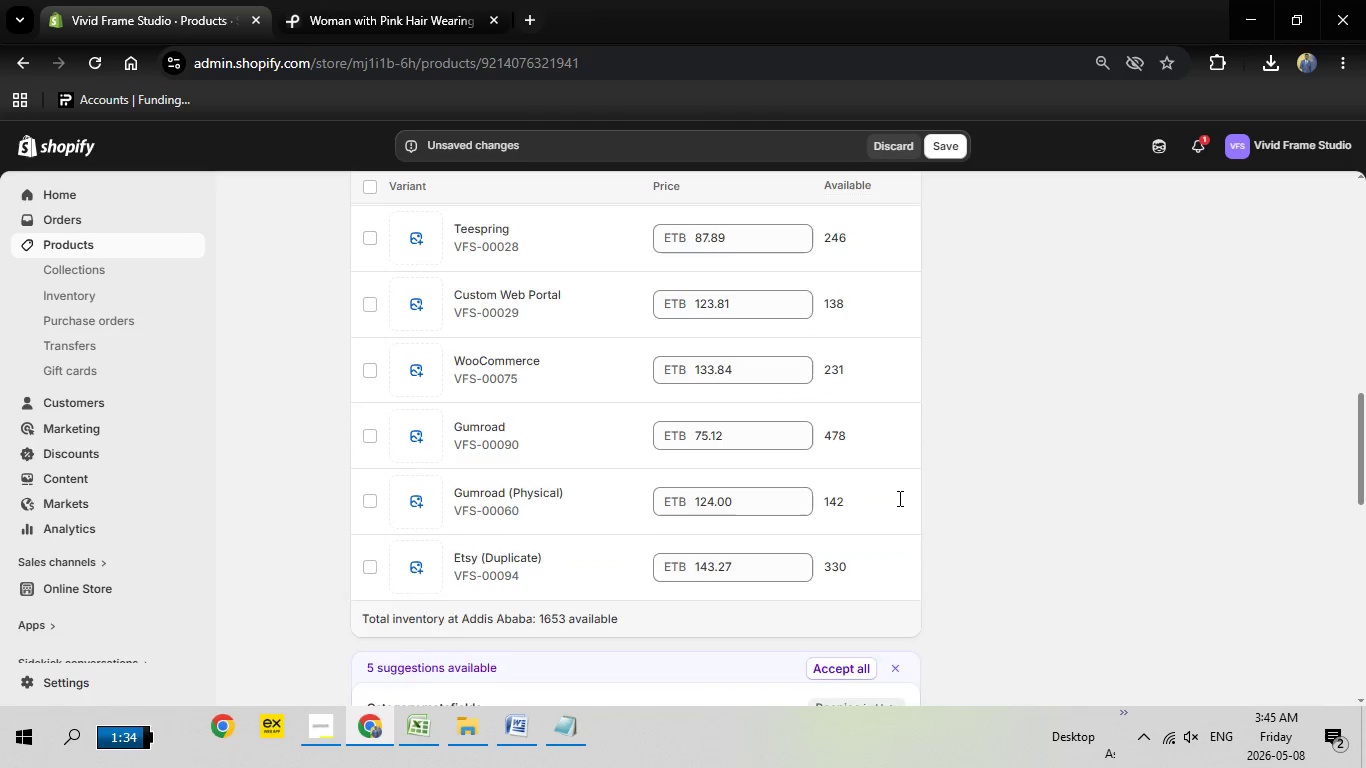 
scroll: coordinate [897, 499], scroll_direction: up, amount: 15.0
 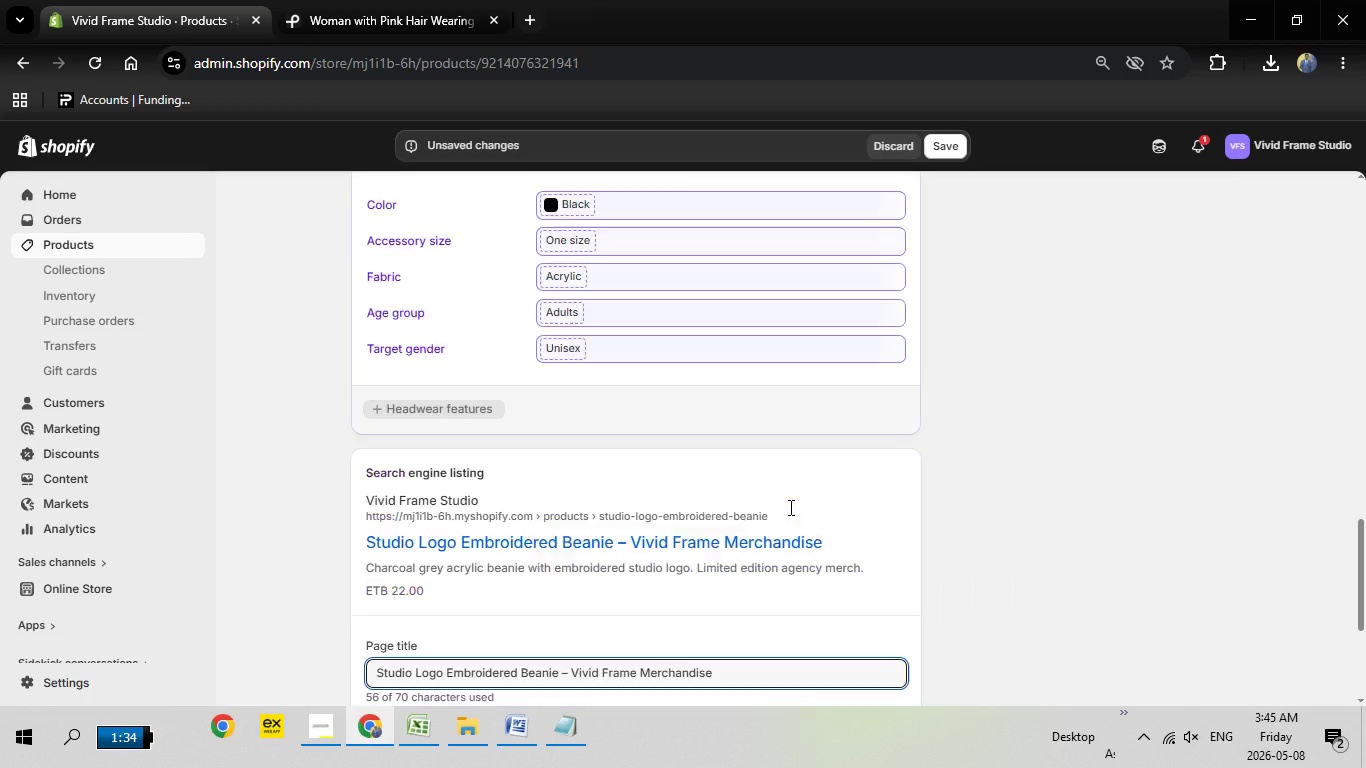 
scroll: coordinate [789, 507], scroll_direction: down, amount: 12.0
 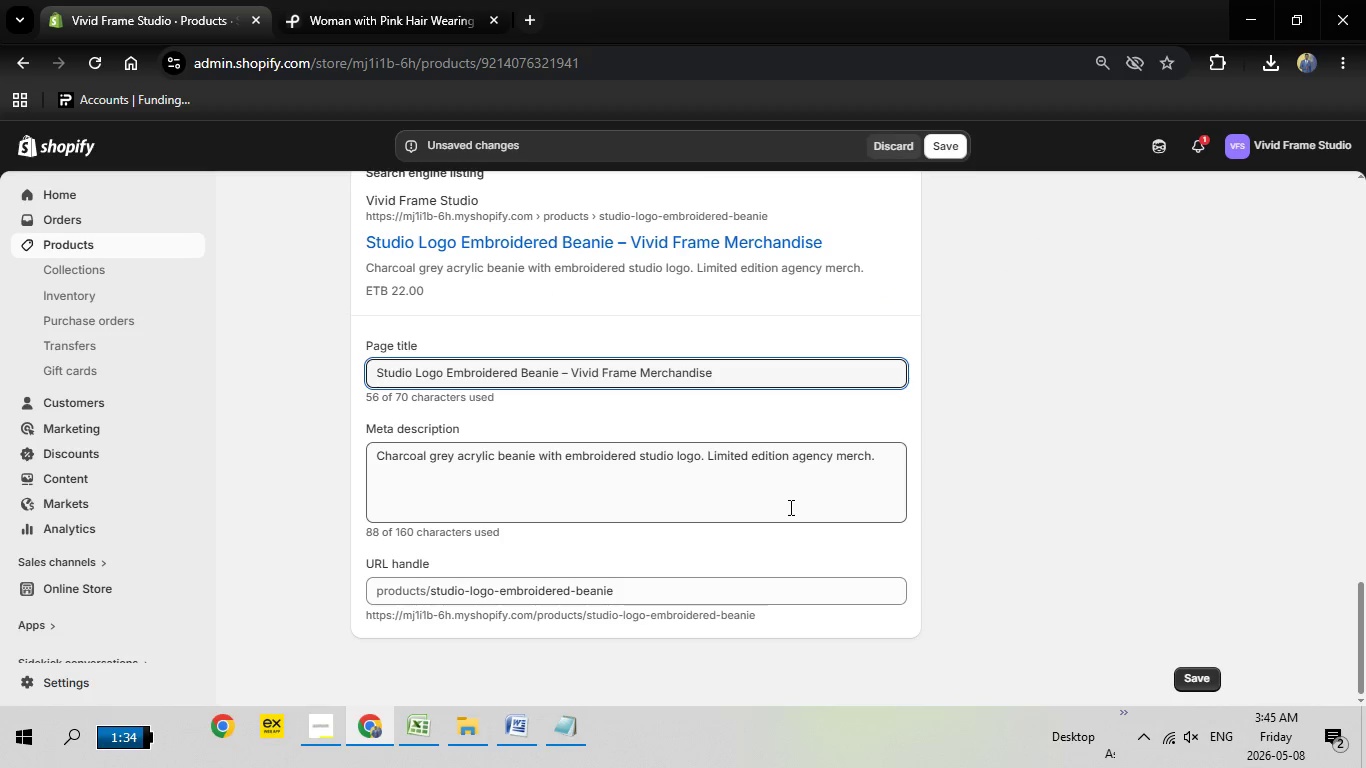 
scroll: coordinate [574, 419], scroll_direction: up, amount: 14.0
 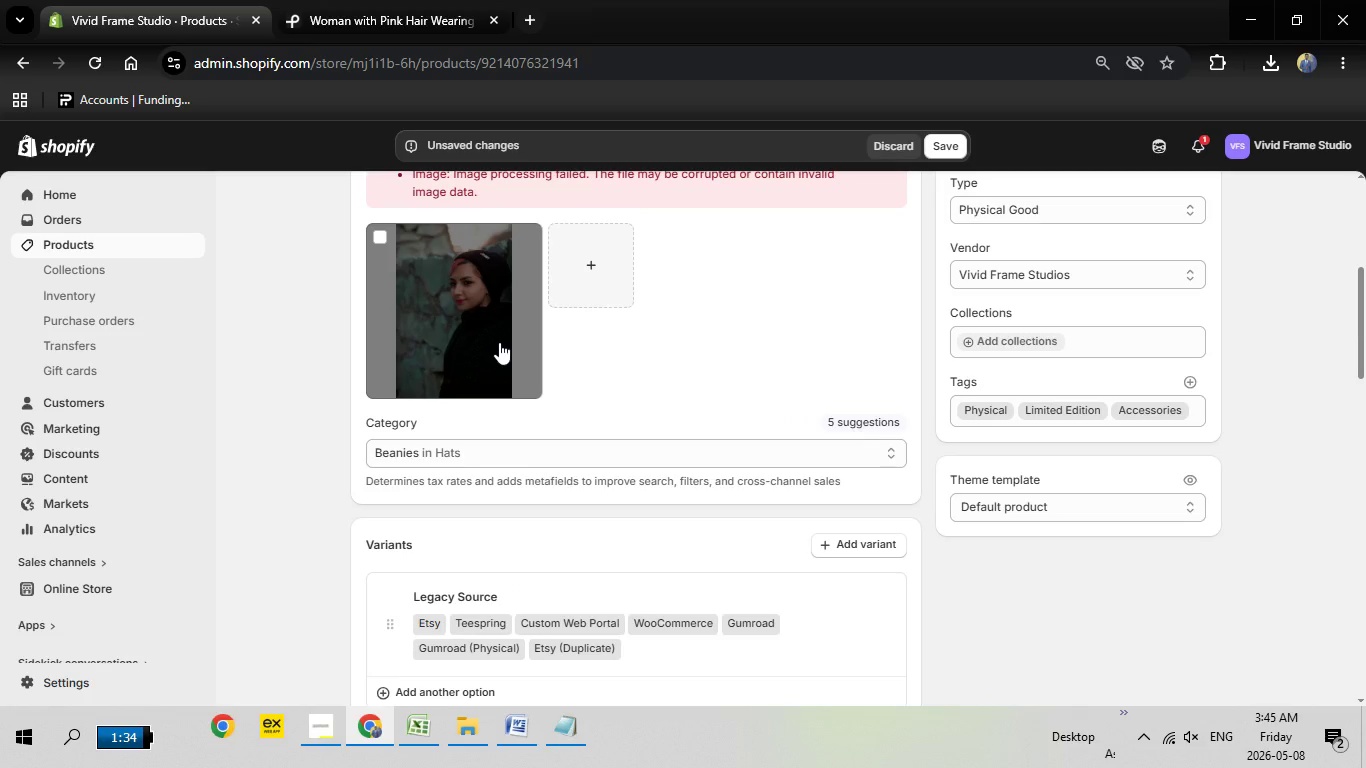 
left_click([498, 342])
 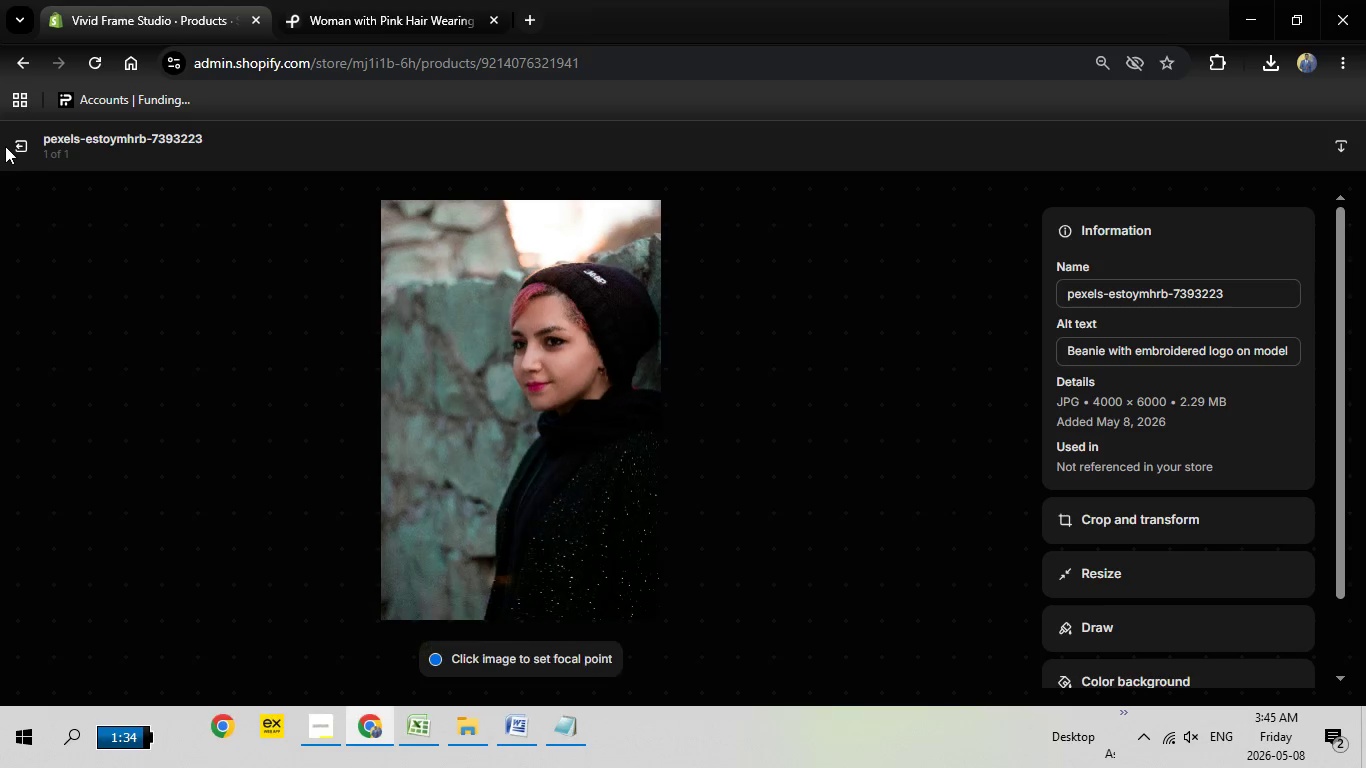 
wait(5.42)
 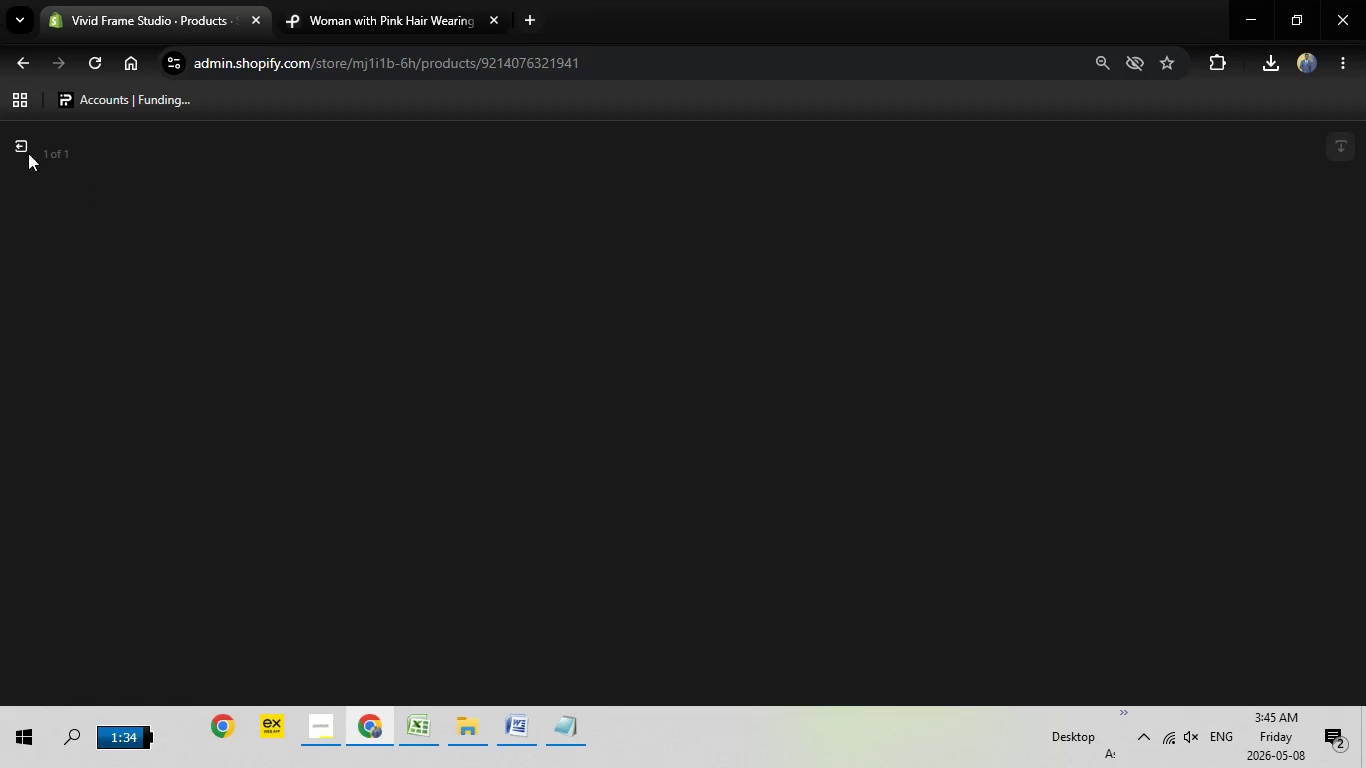 
left_click([5, 146])
 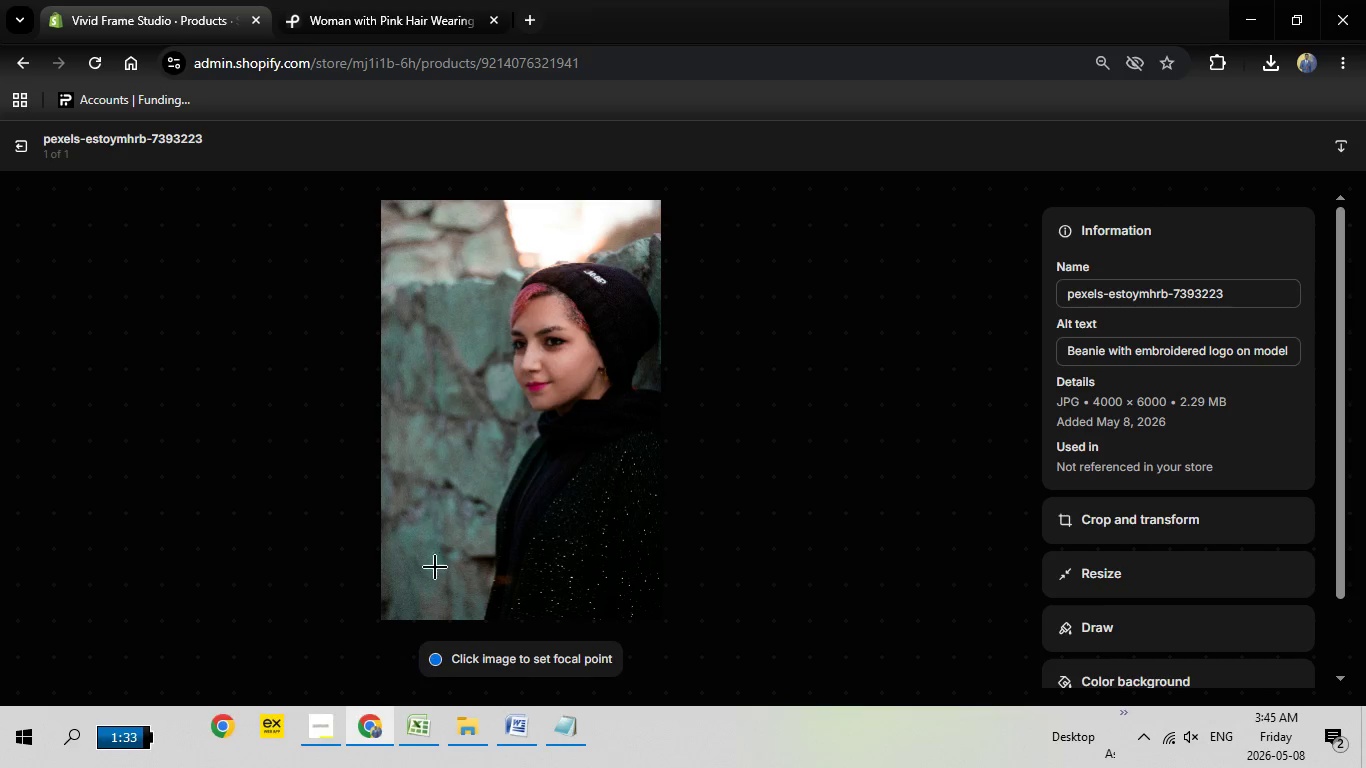 
wait(6.23)
 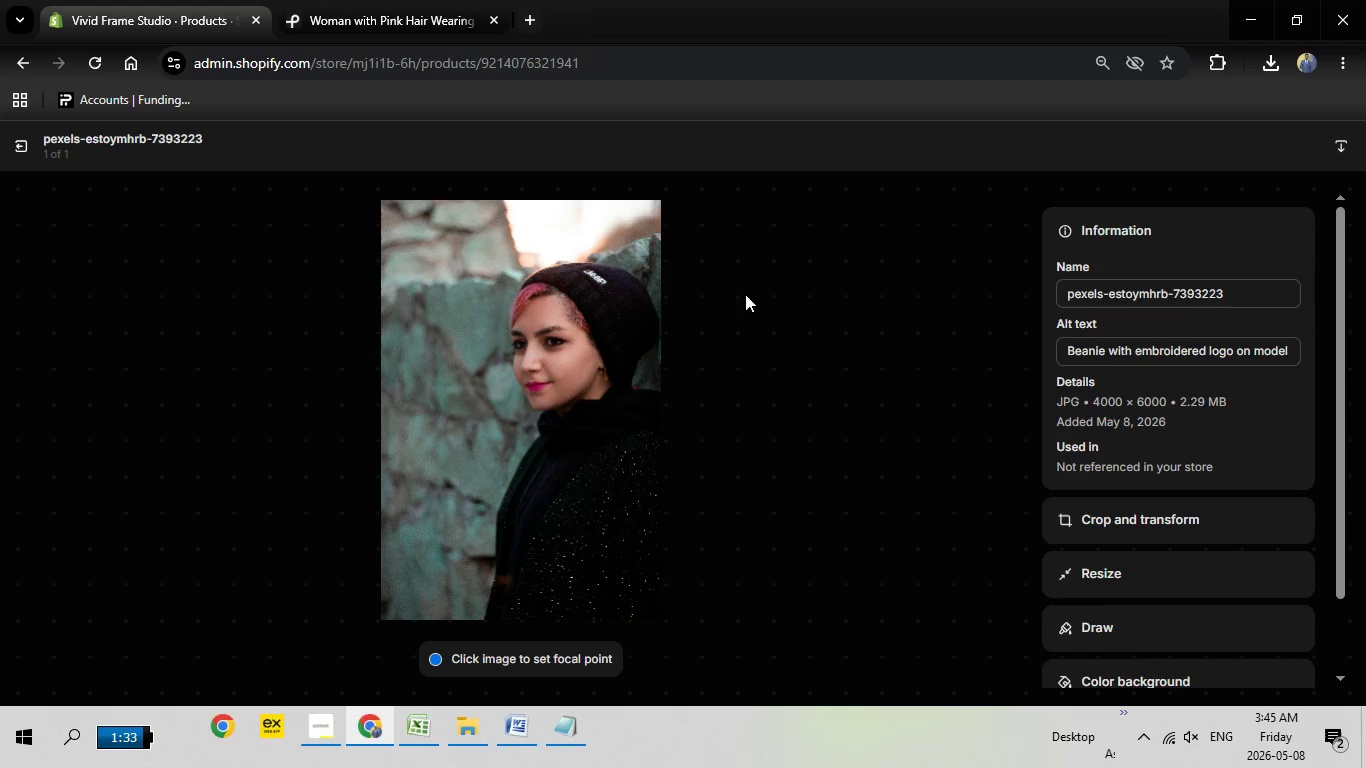 
left_click([327, 721])